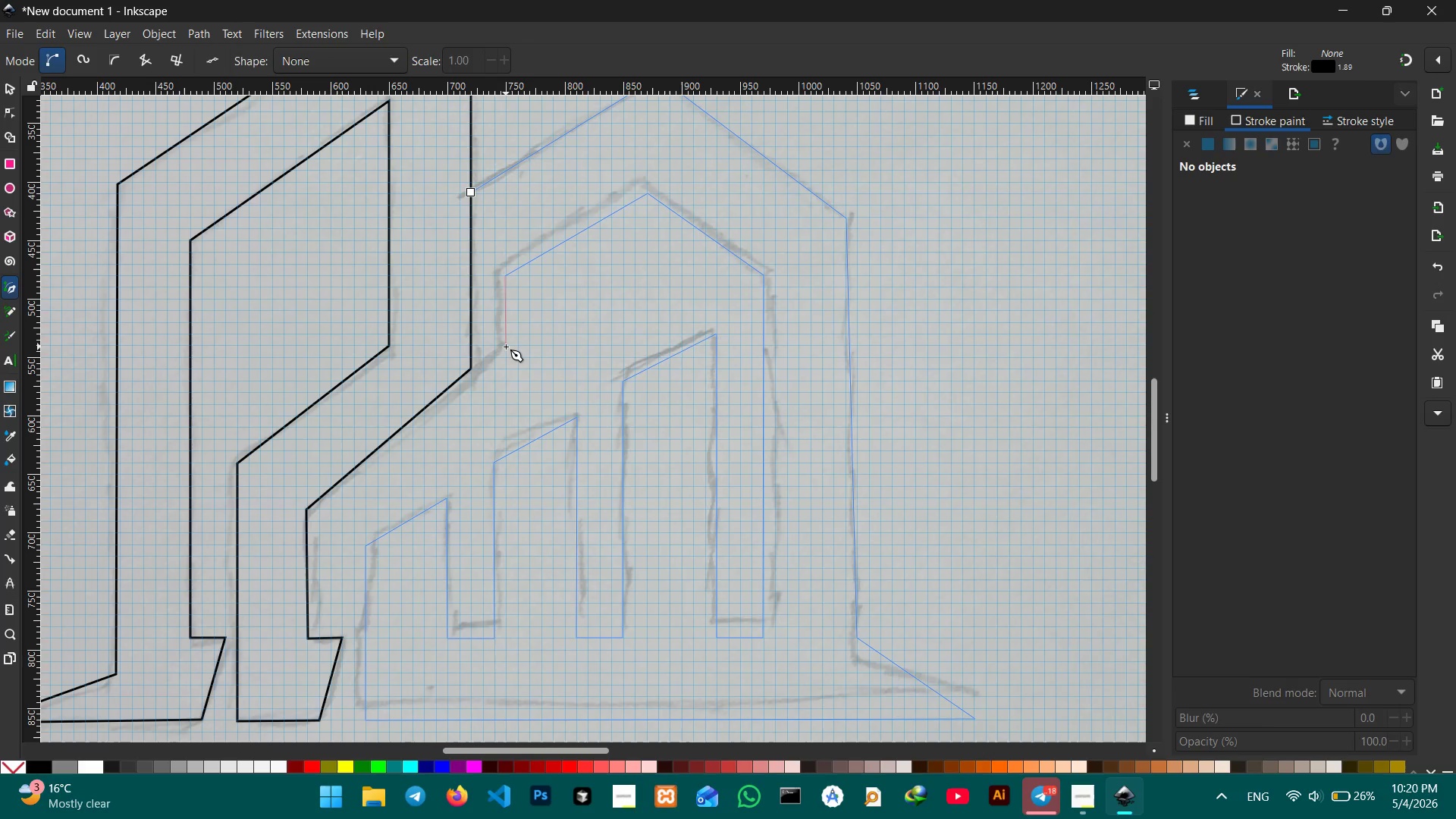 
left_click([506, 345])
 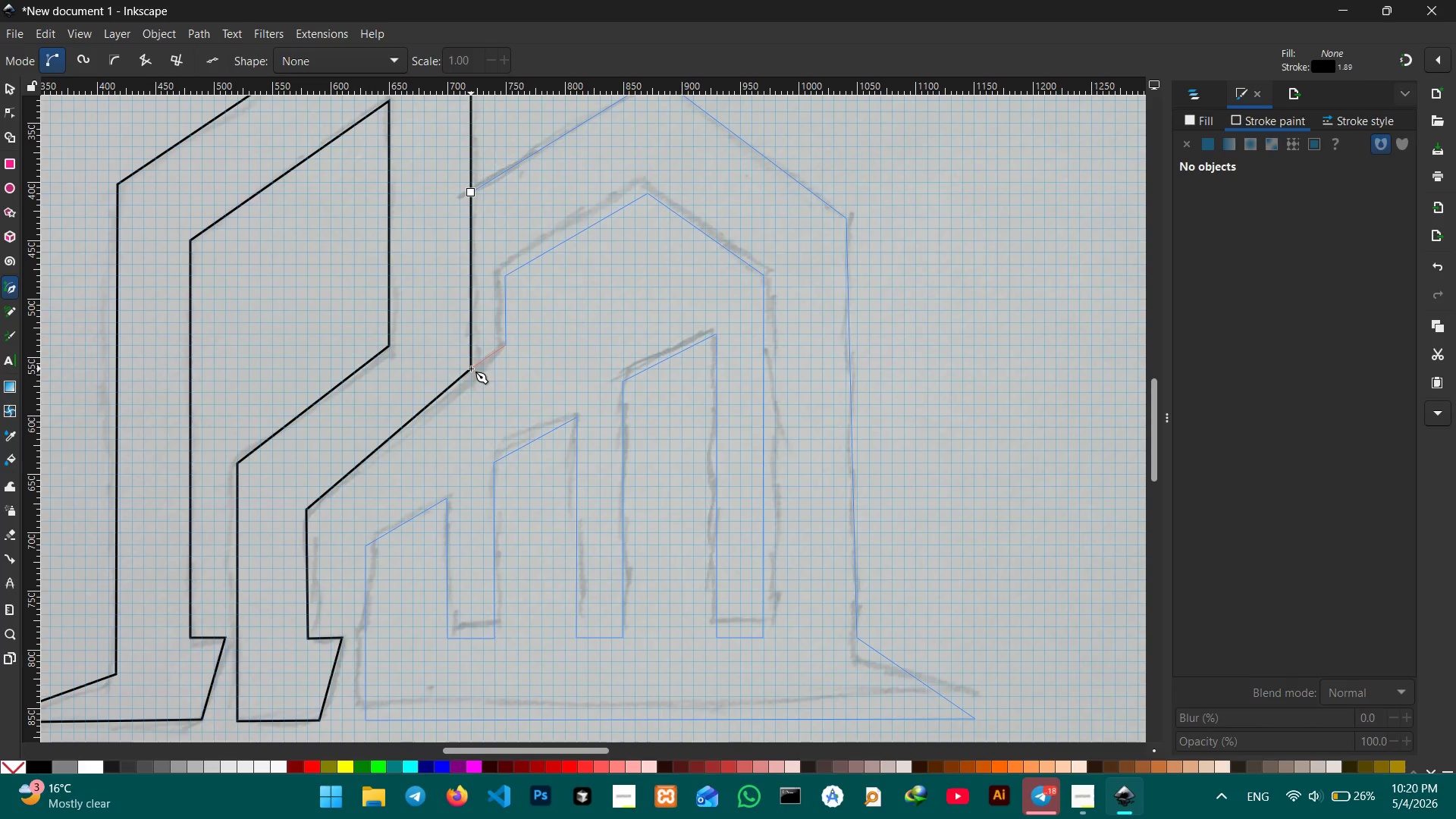 
wait(6.48)
 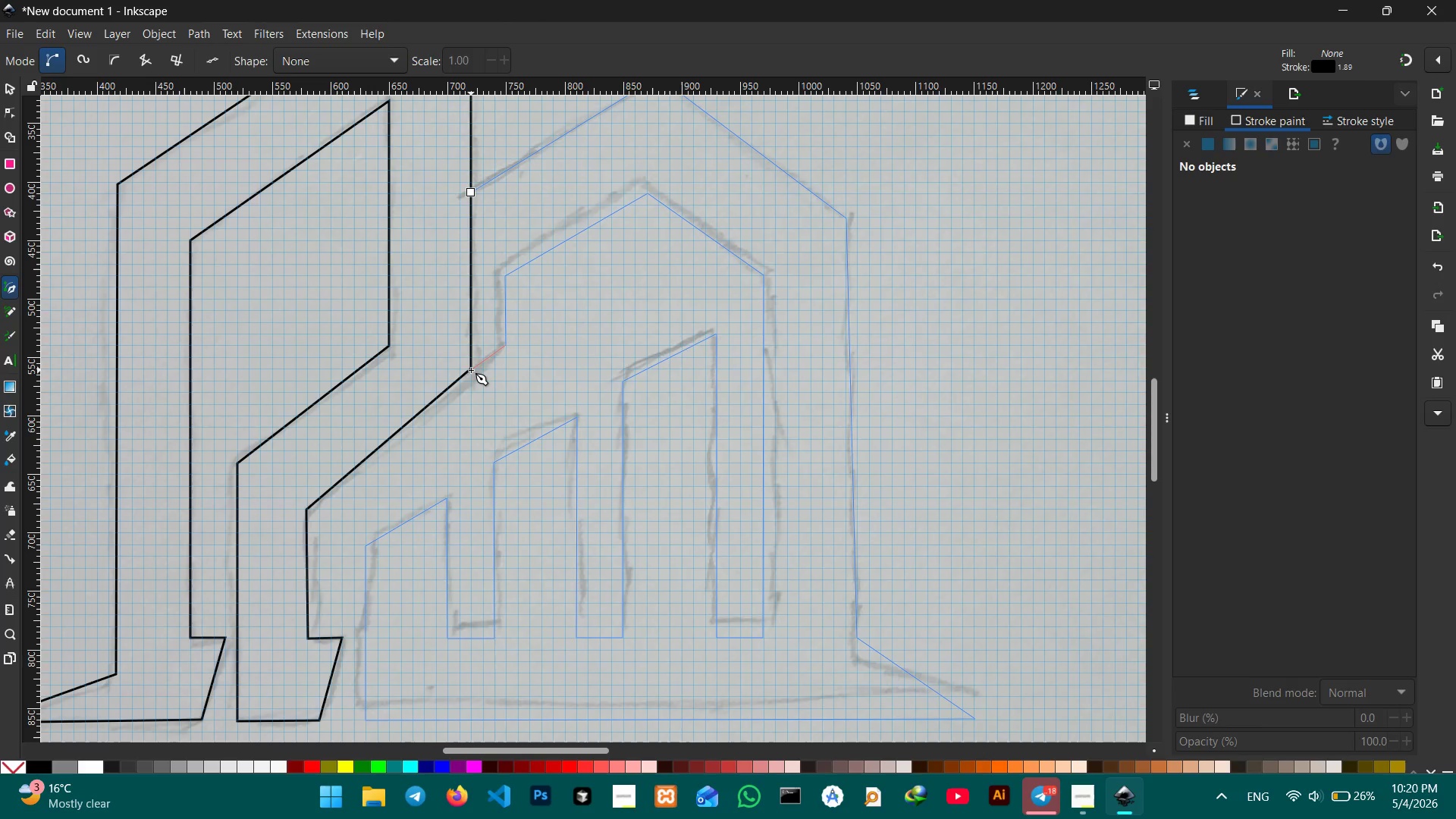 
left_click([471, 369])
 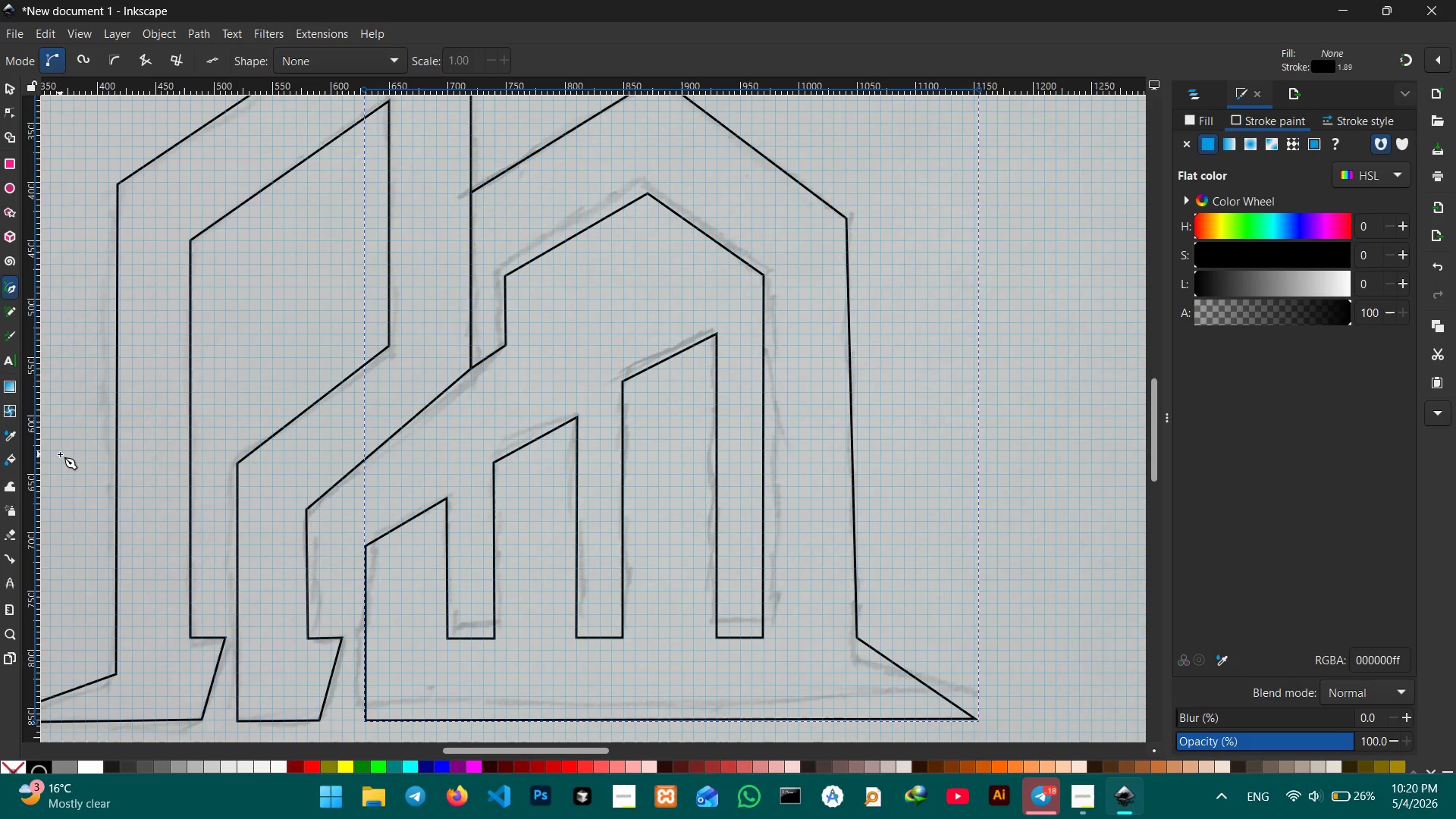 
wait(11.31)
 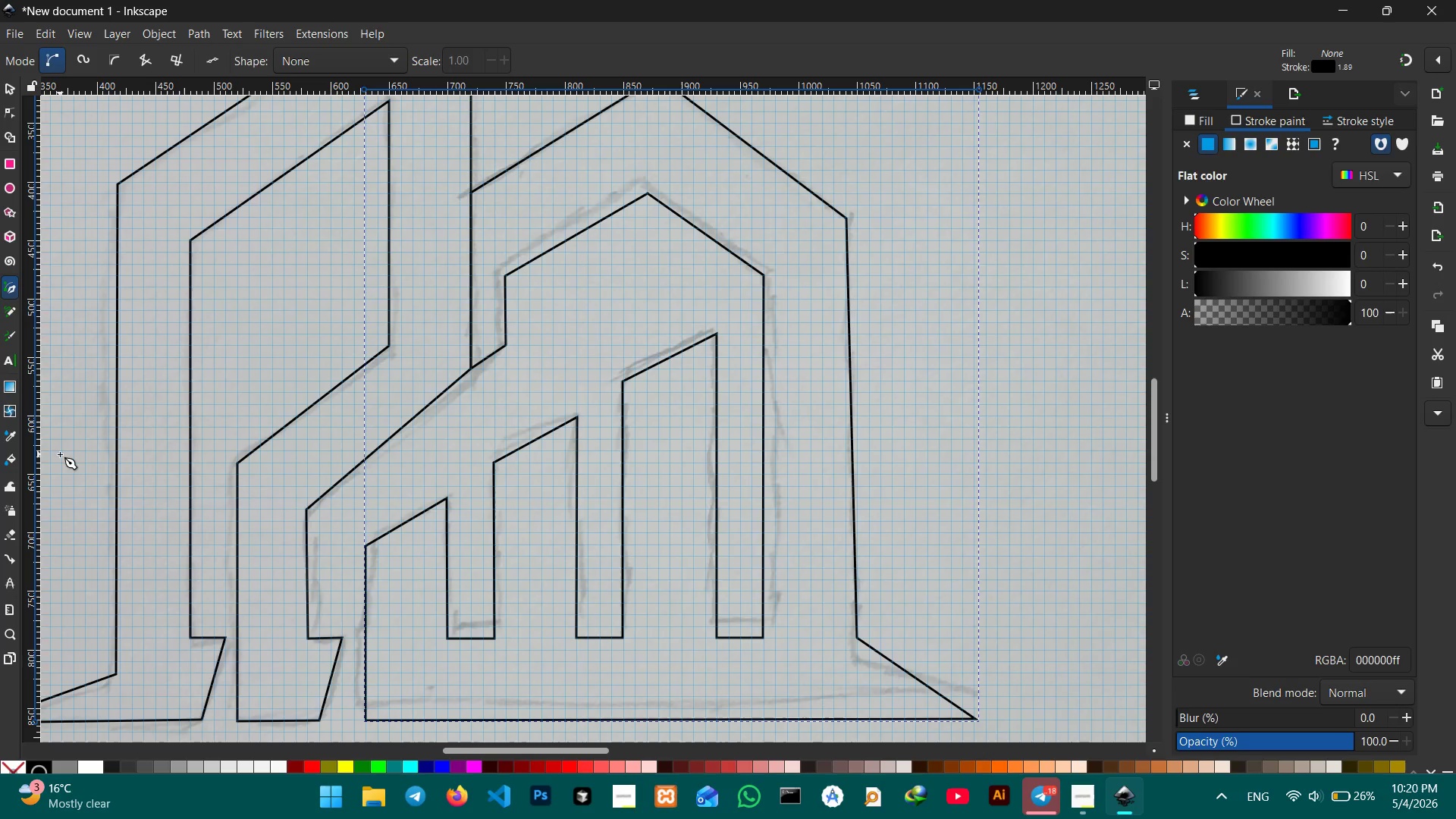 
double_click([7, 85])
 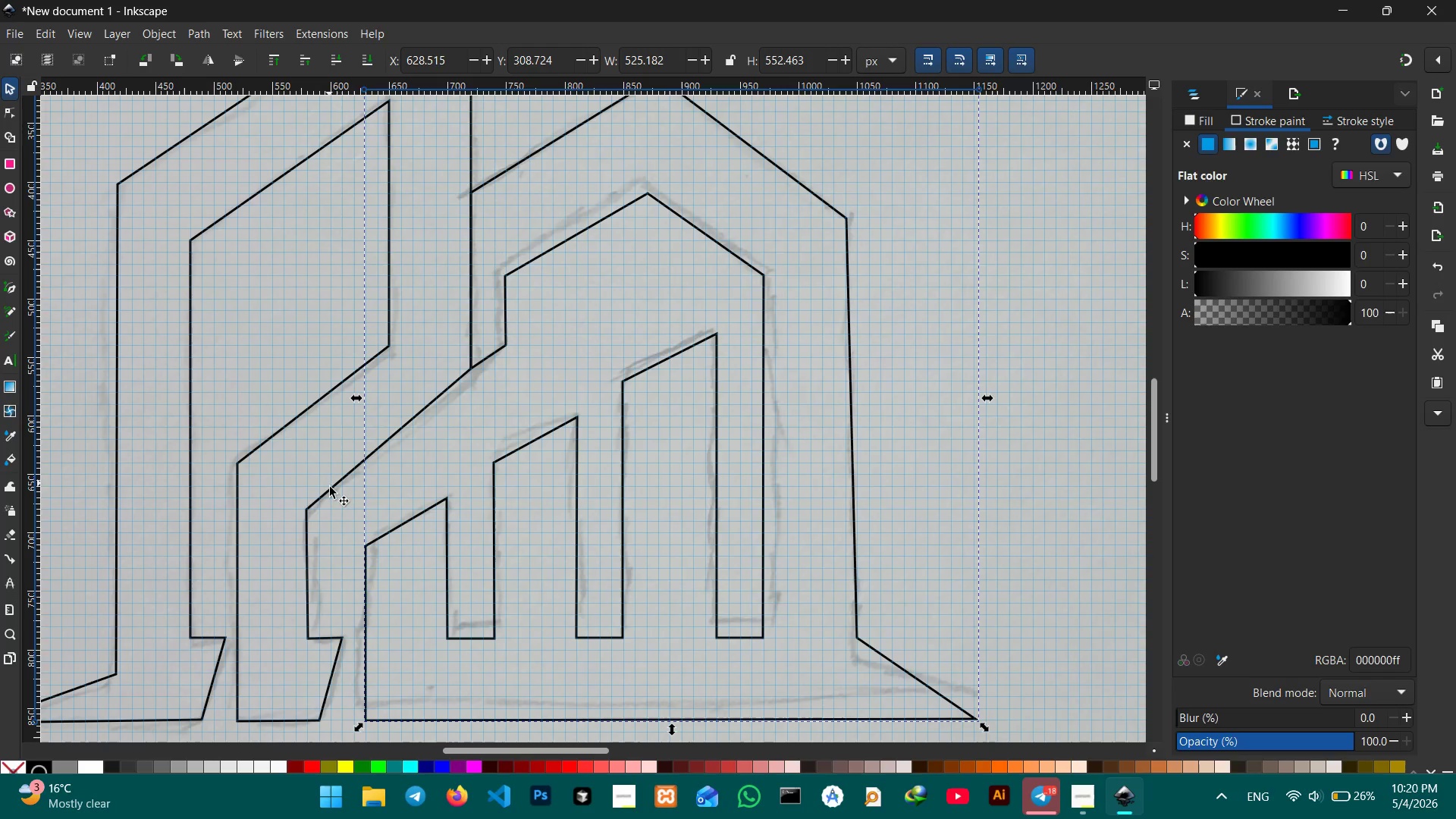 
left_click([331, 489])
 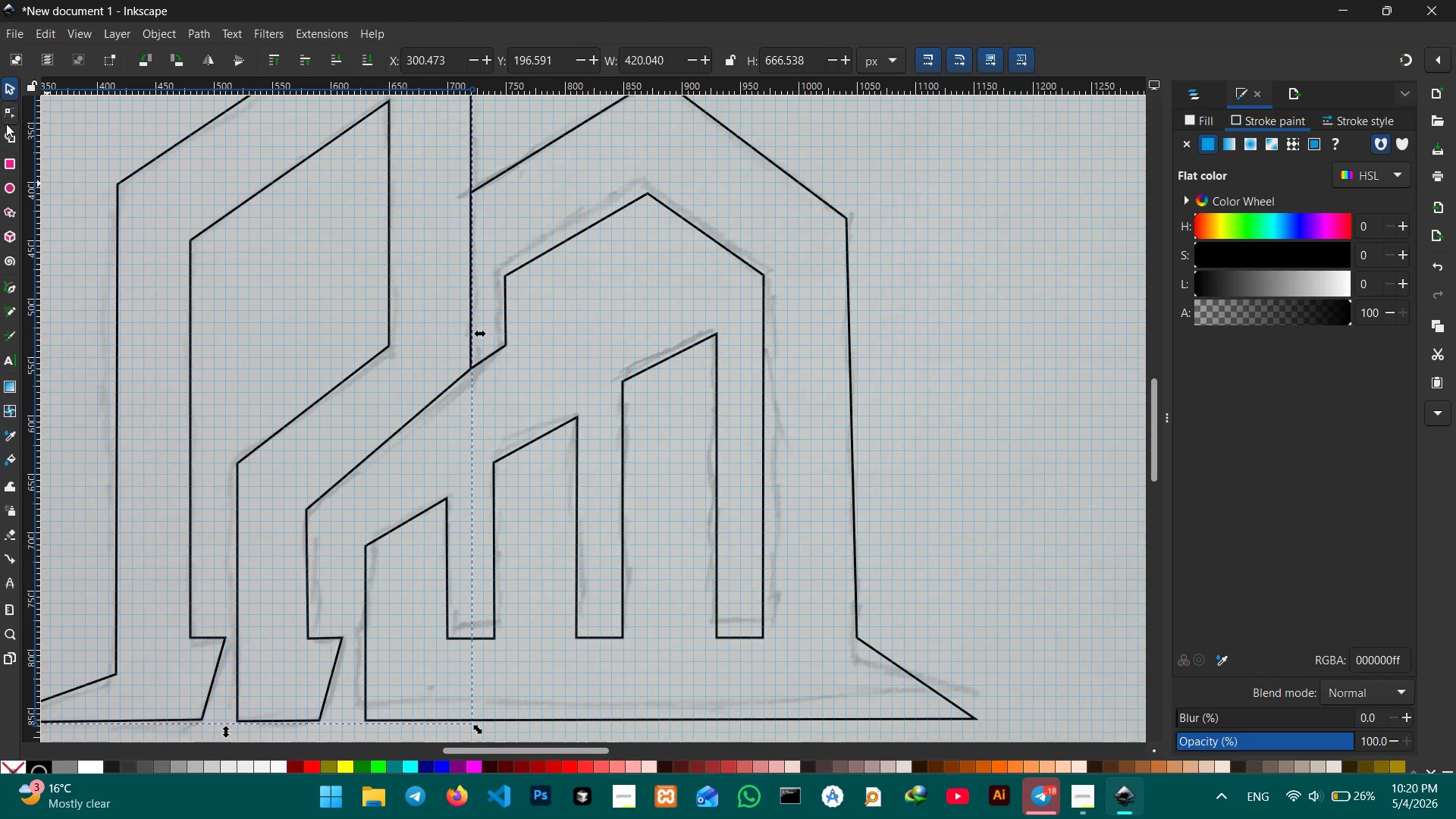 
left_click([4, 112])
 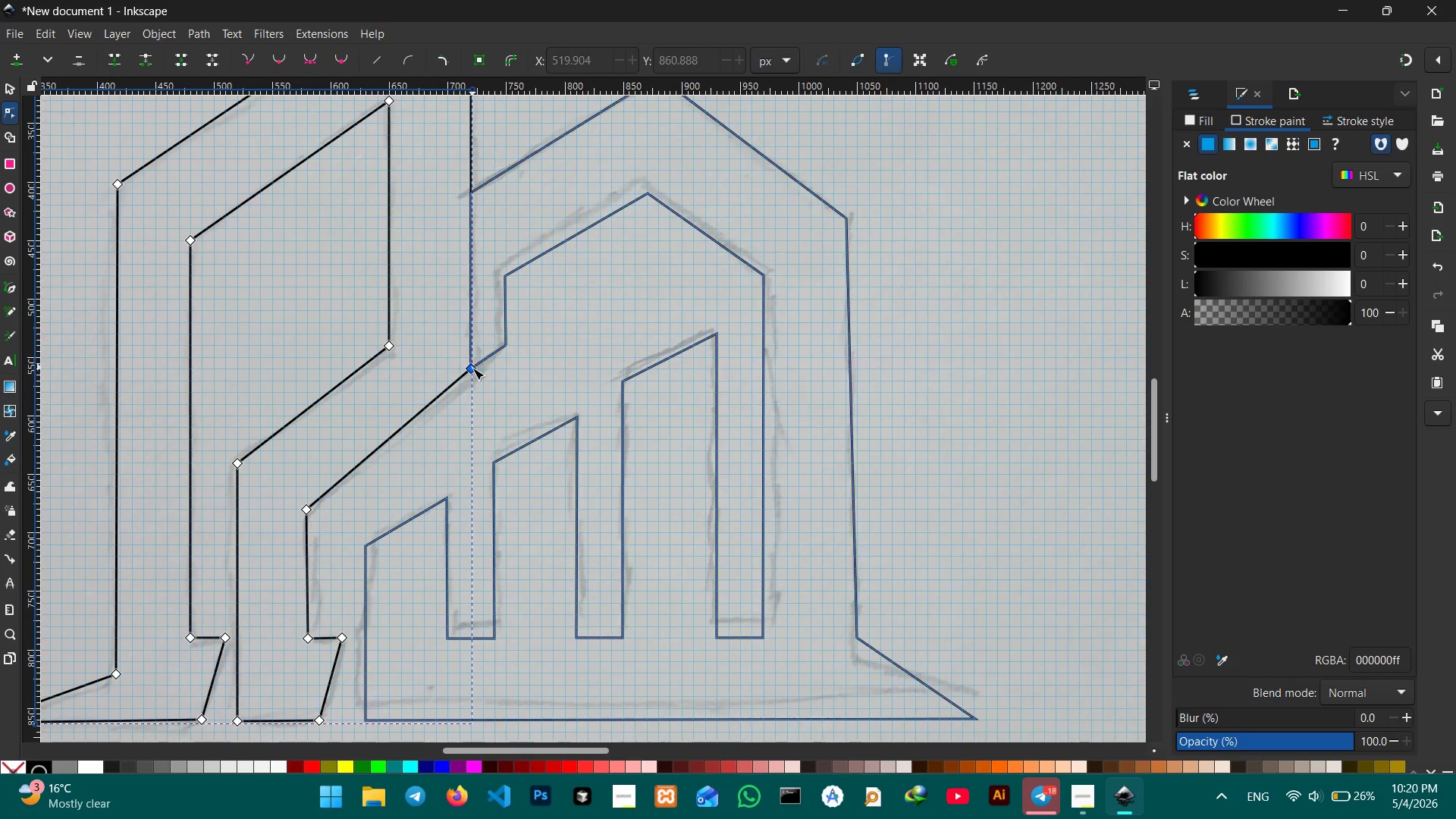 
left_click_drag(start_coordinate=[472, 368], to_coordinate=[472, 378])
 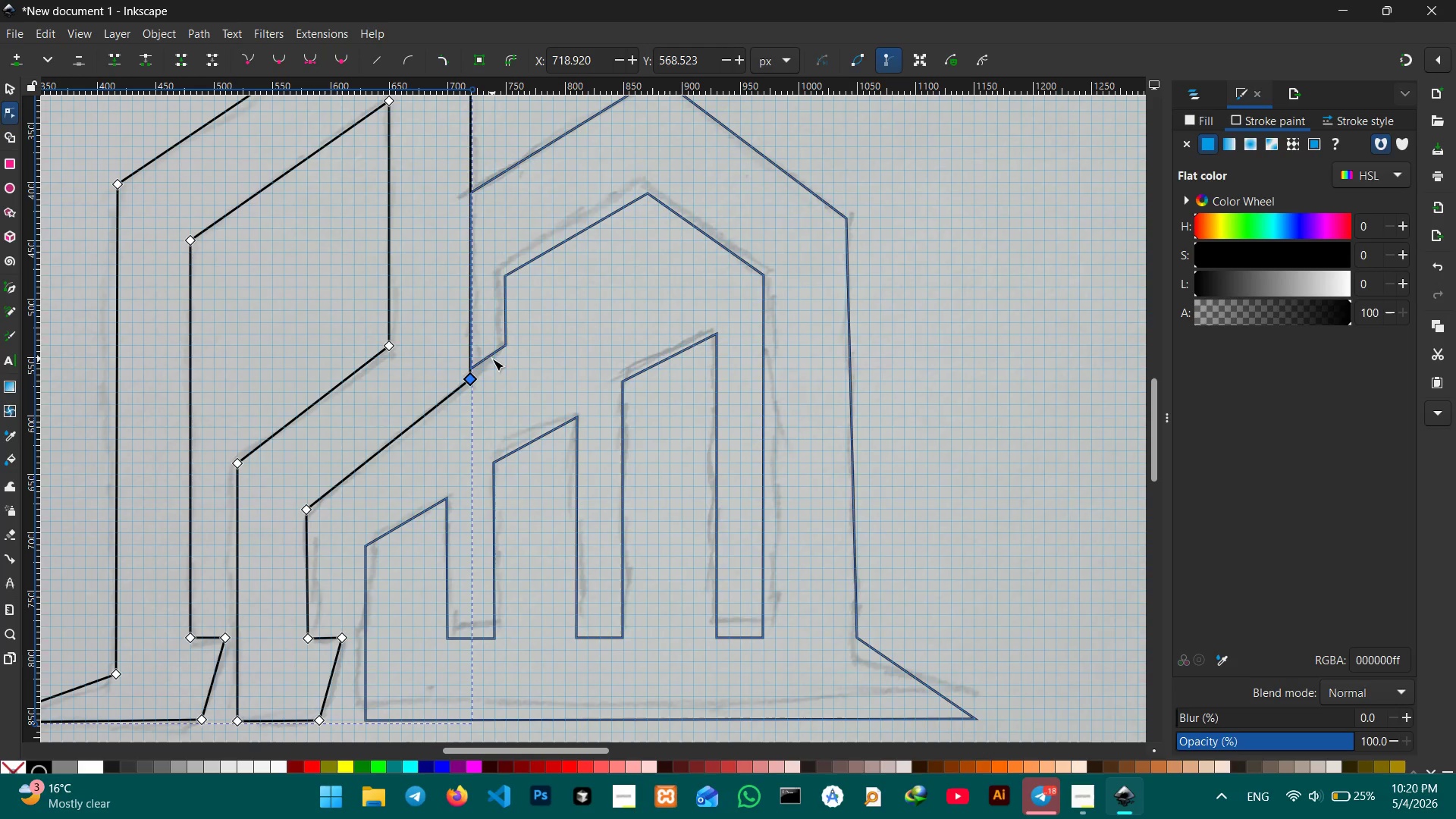 
left_click([492, 356])
 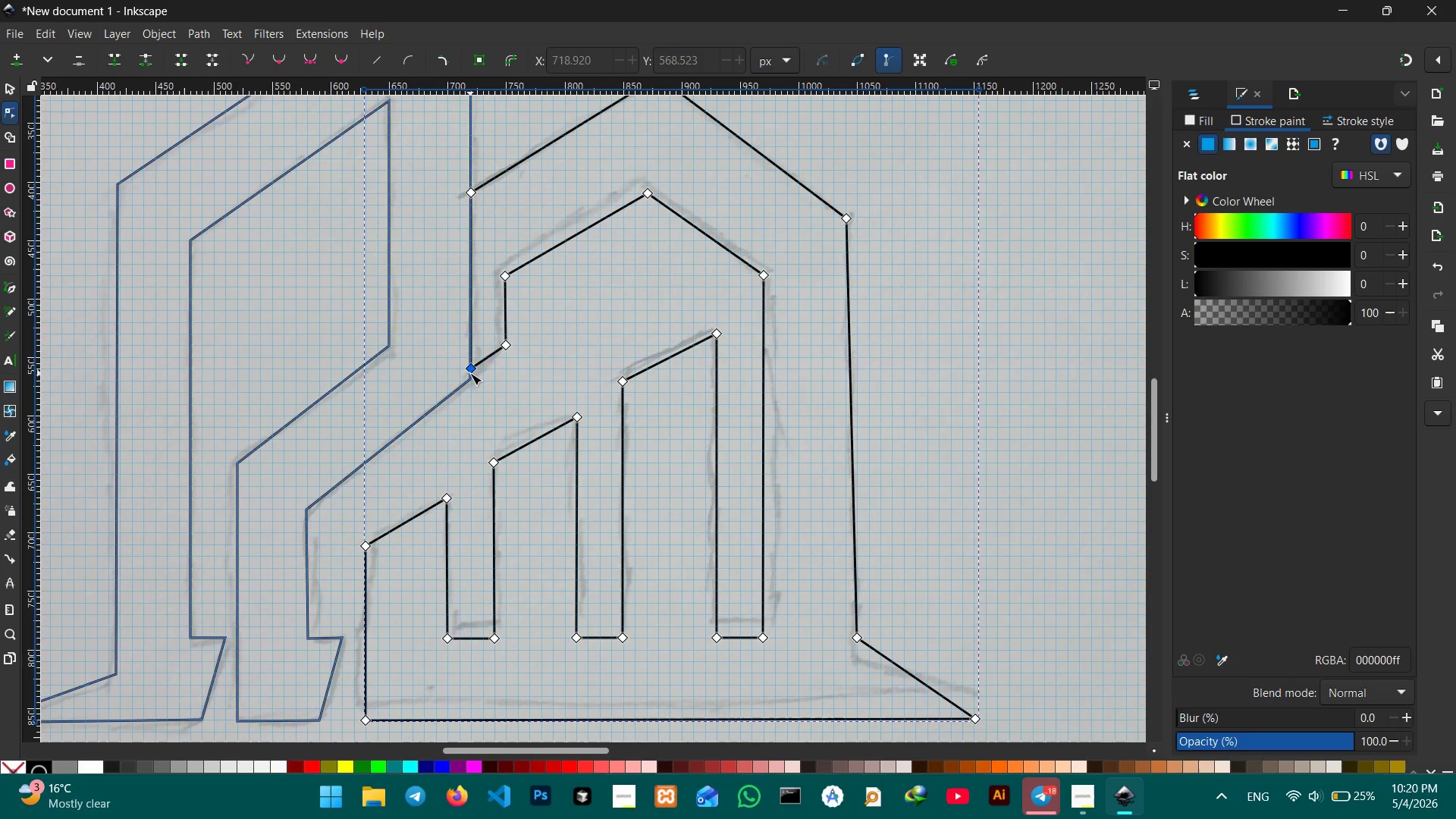 
left_click_drag(start_coordinate=[470, 372], to_coordinate=[469, 382])
 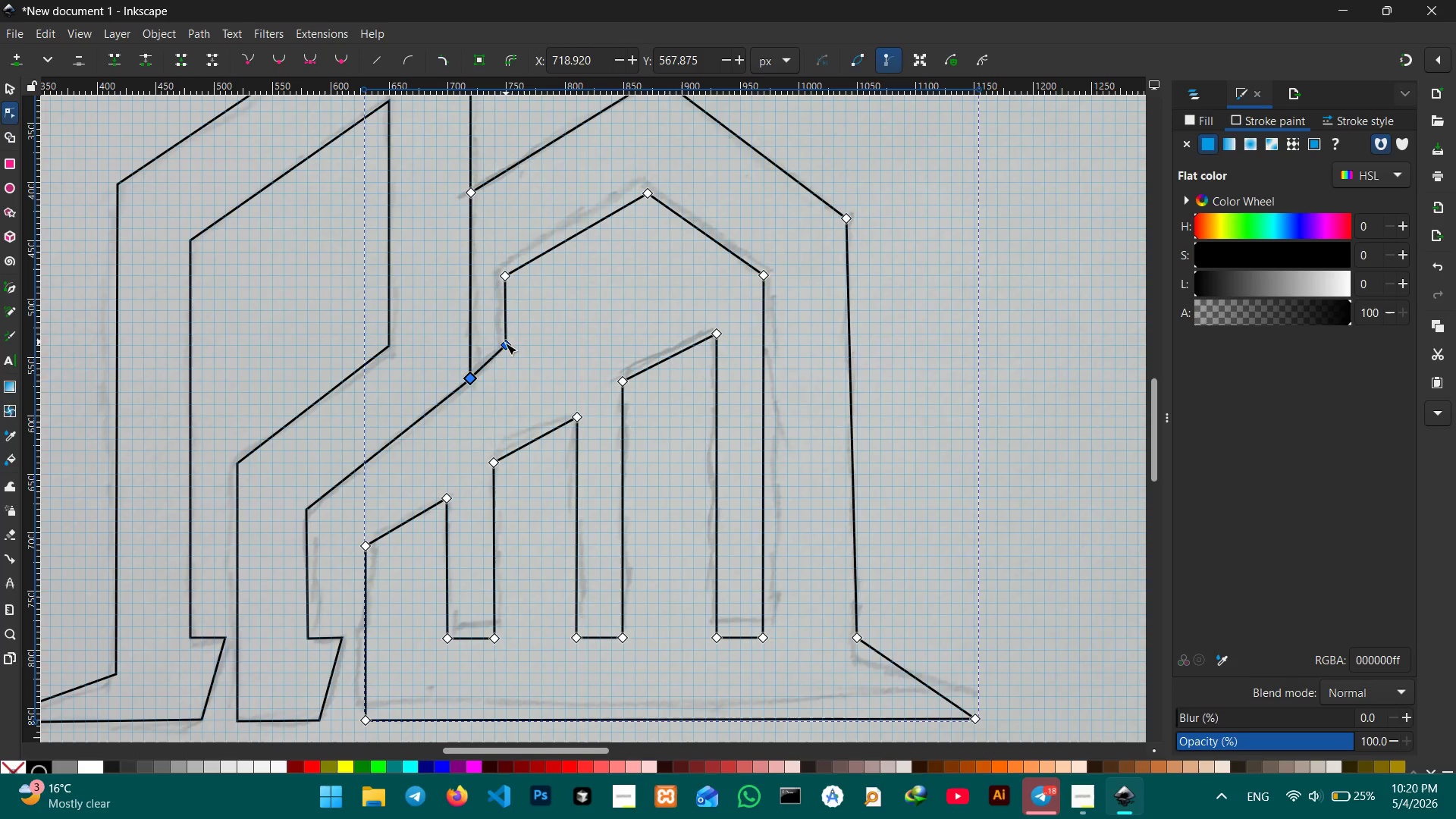 
left_click_drag(start_coordinate=[504, 345], to_coordinate=[504, 355])
 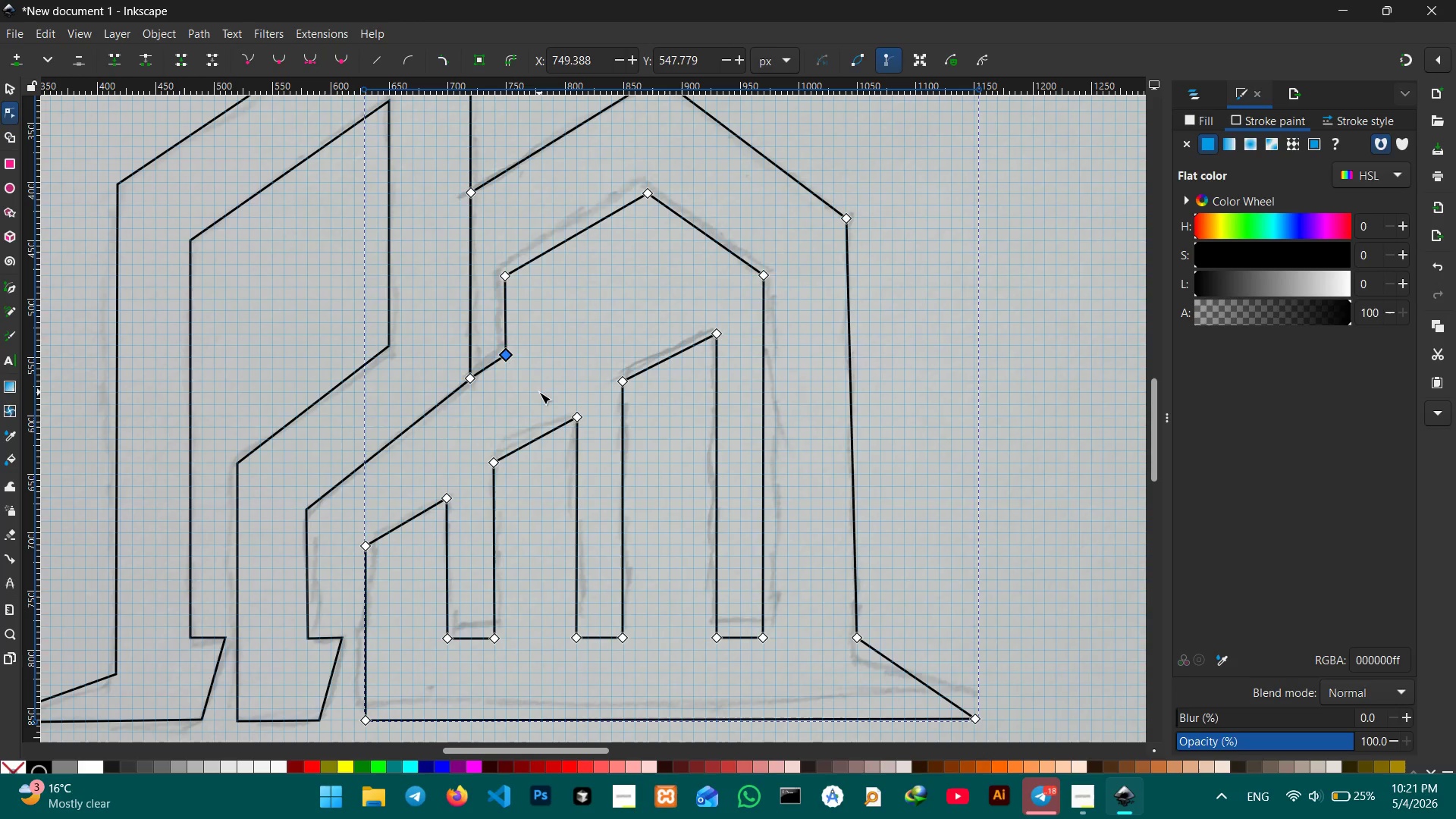 
left_click([539, 392])
 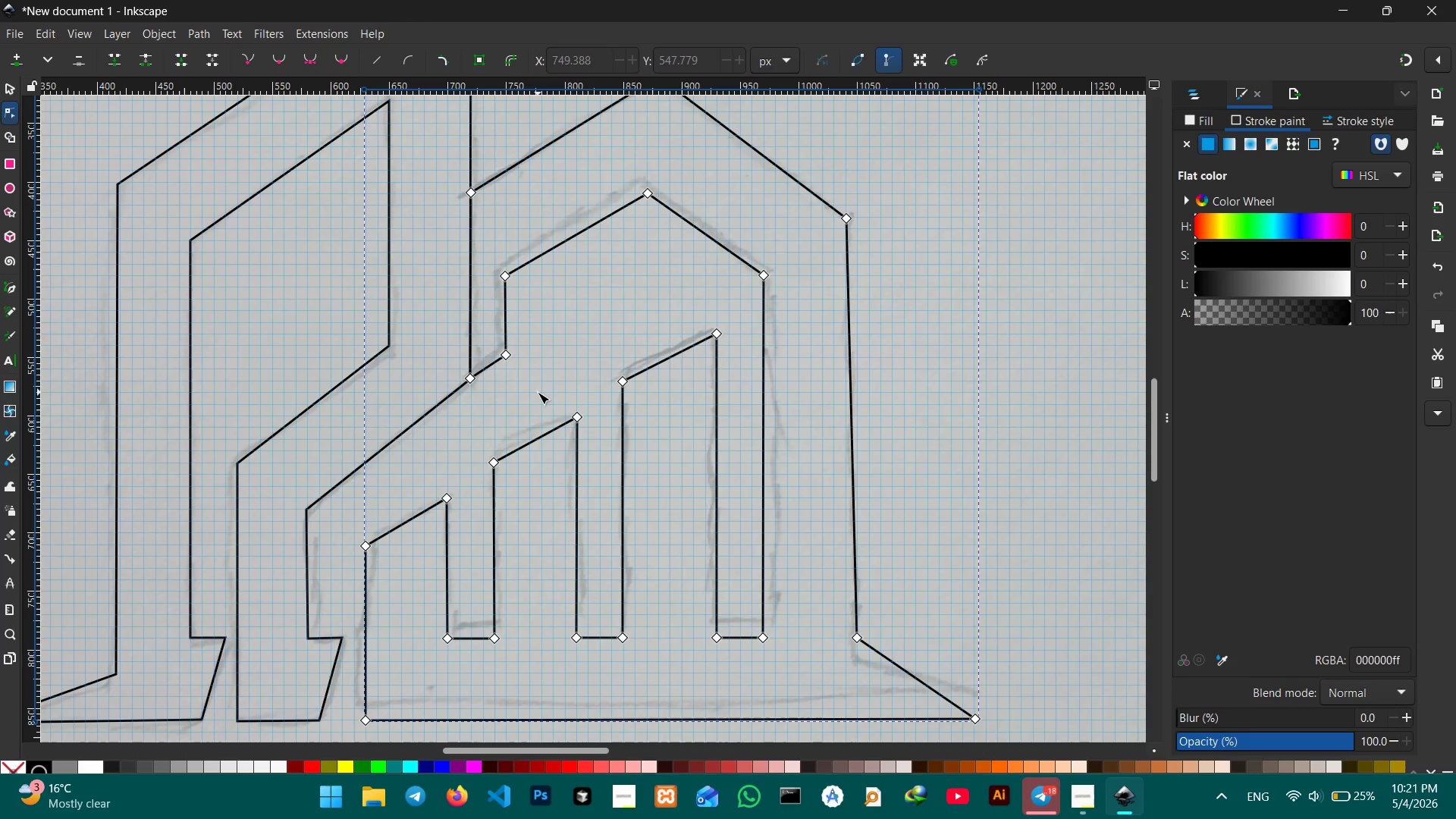 
left_click([538, 392])
 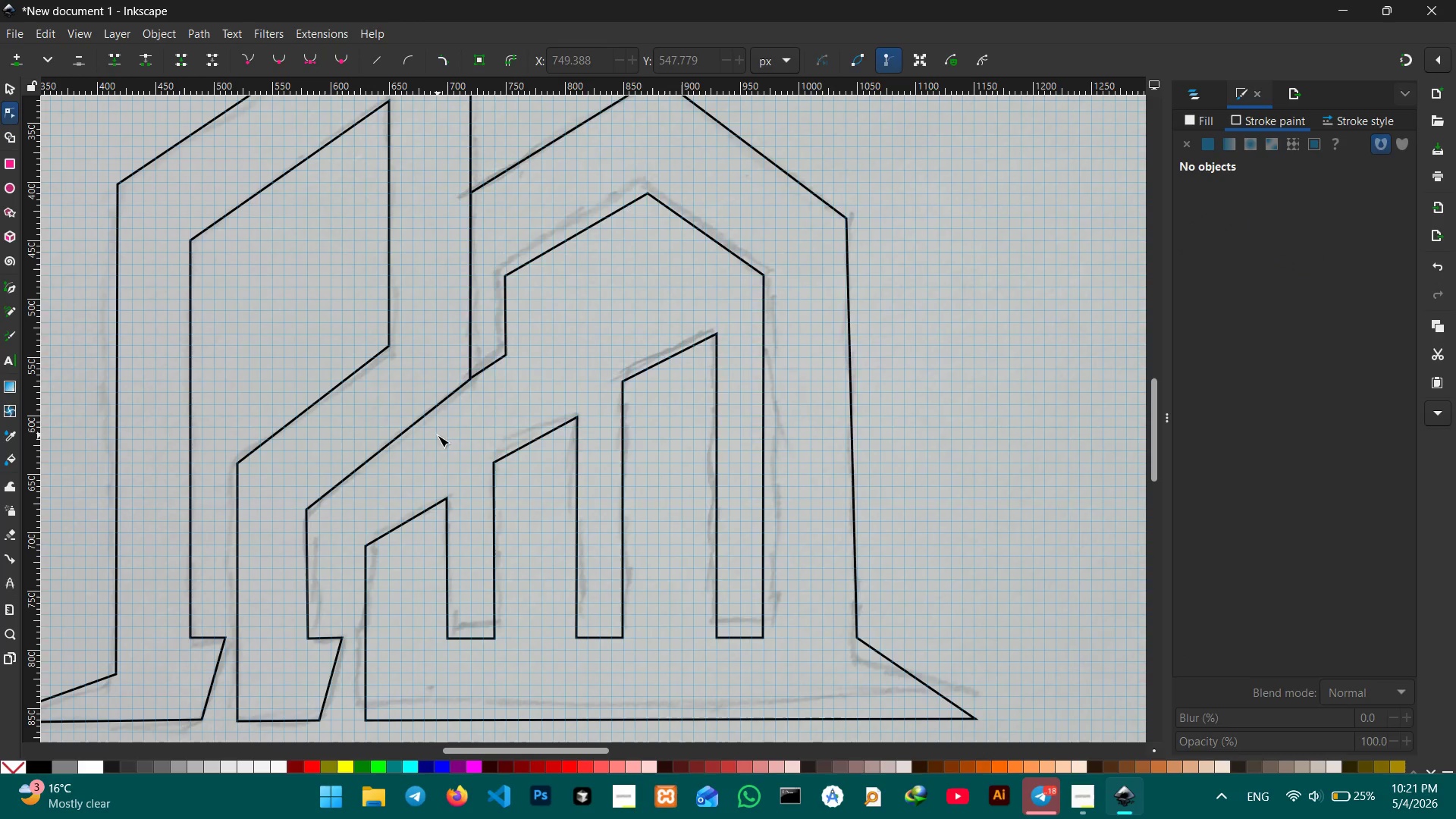 
scroll: coordinate [883, 427], scroll_direction: down, amount: 3.0
 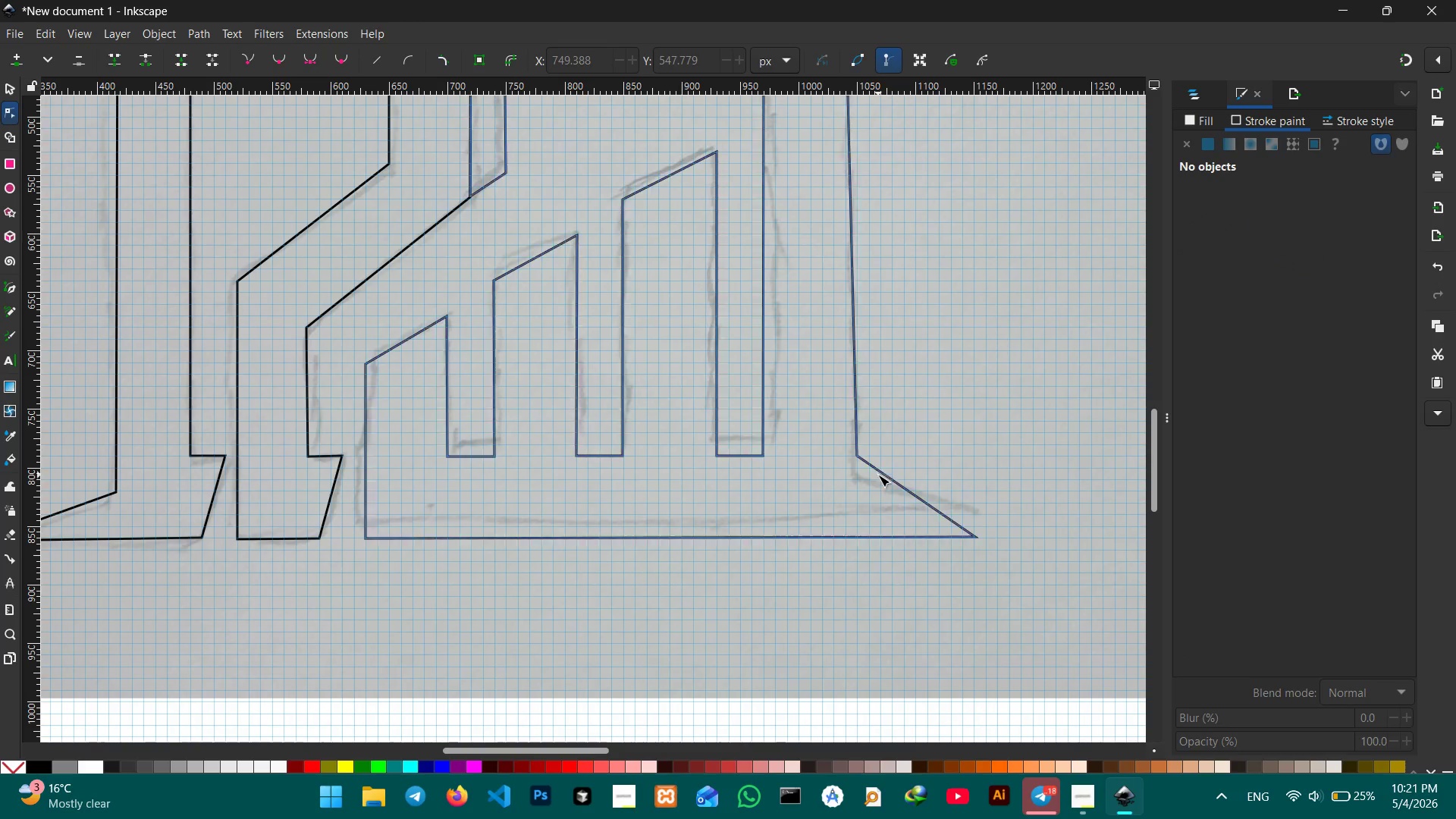 
scroll: coordinate [890, 441], scroll_direction: up, amount: 8.0
 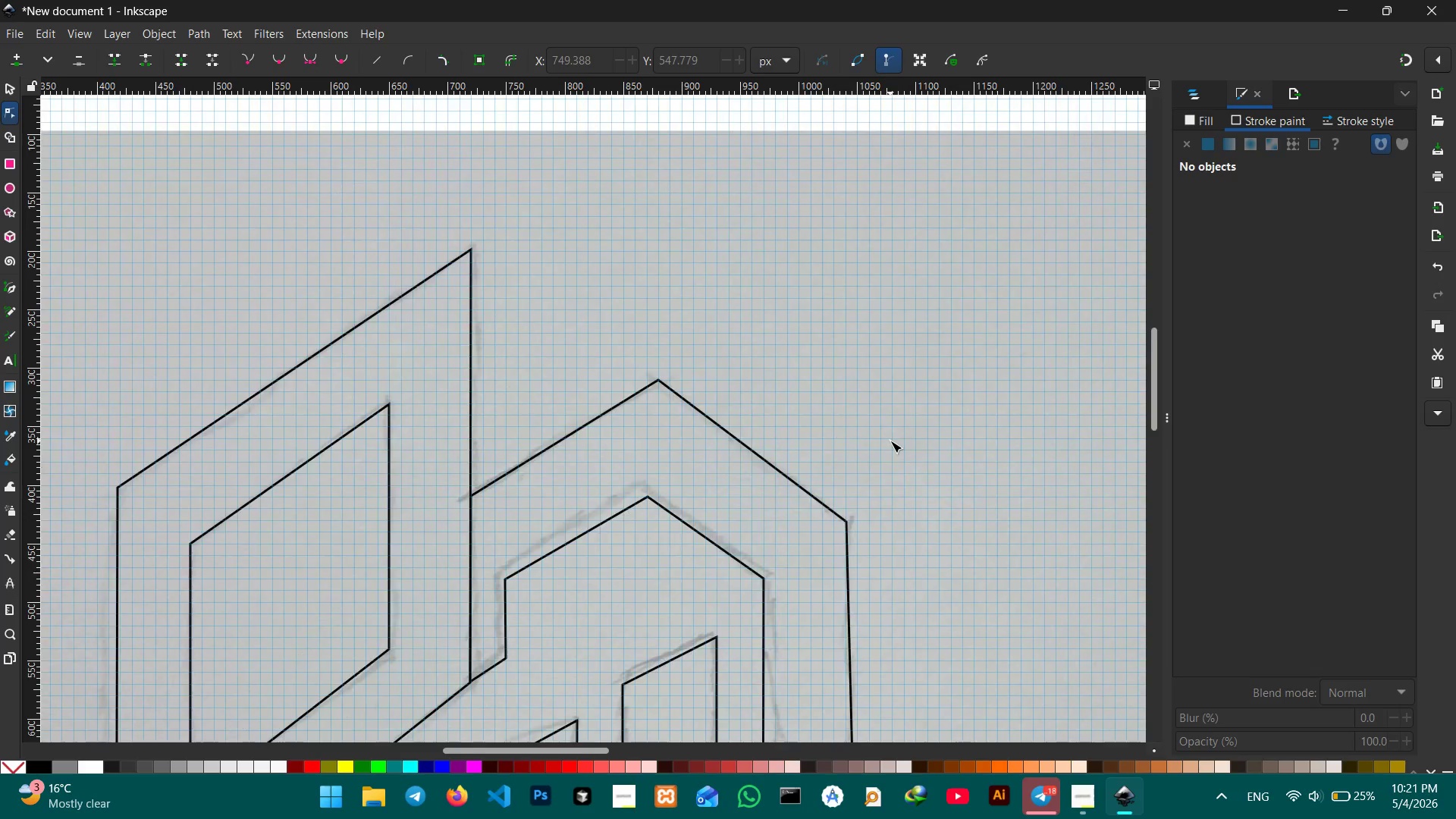 
scroll: coordinate [894, 441], scroll_direction: down, amount: 11.0
 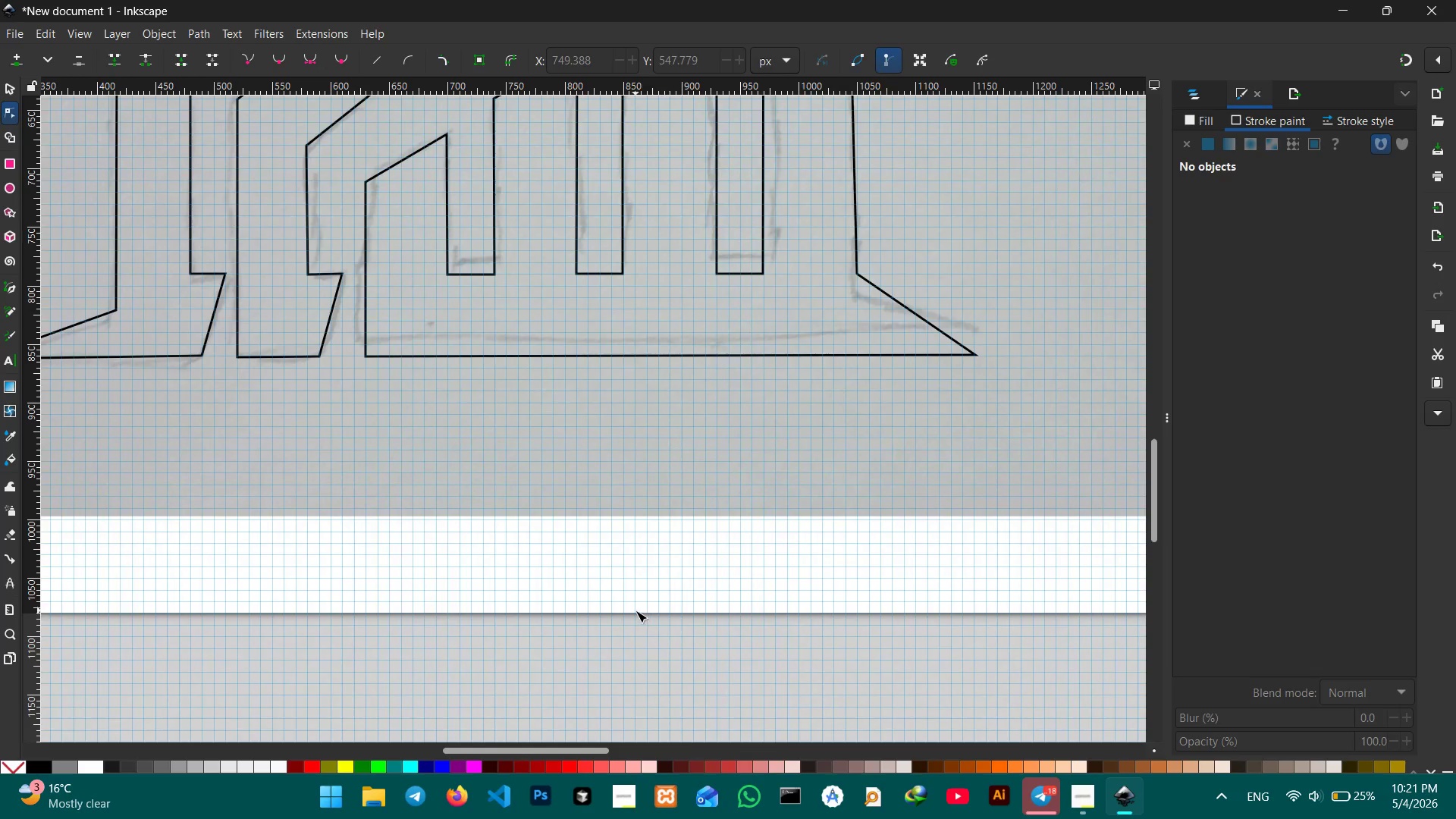 
hold_key(key=ControlLeft, duration=0.34)
scroll: coordinate [635, 612], scroll_direction: down, amount: 3.0
 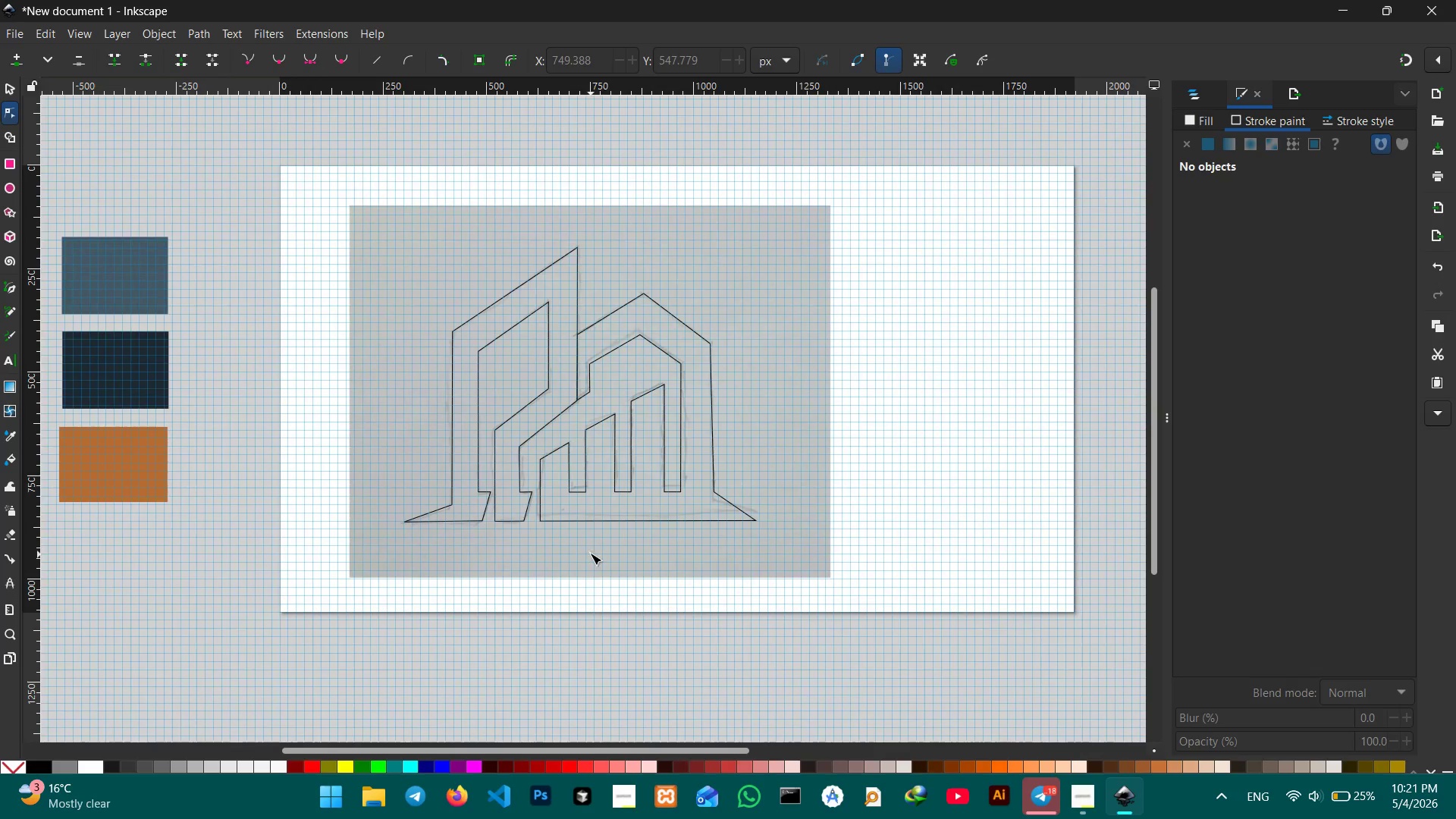 
hold_key(key=ControlLeft, duration=2.92)
scroll: coordinate [570, 554], scroll_direction: up, amount: 4.0
 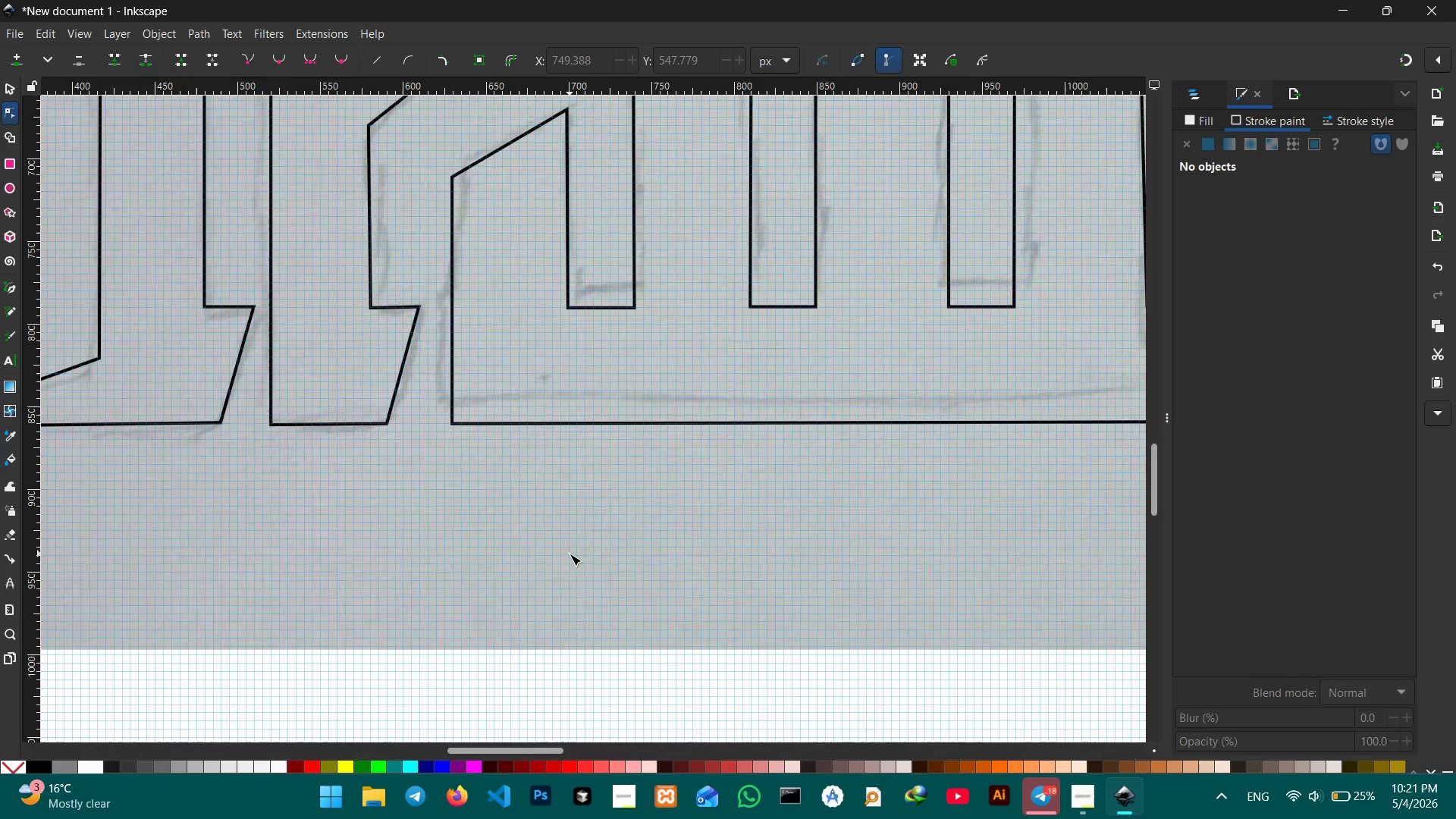 
scroll: coordinate [570, 560], scroll_direction: down, amount: 5.0
 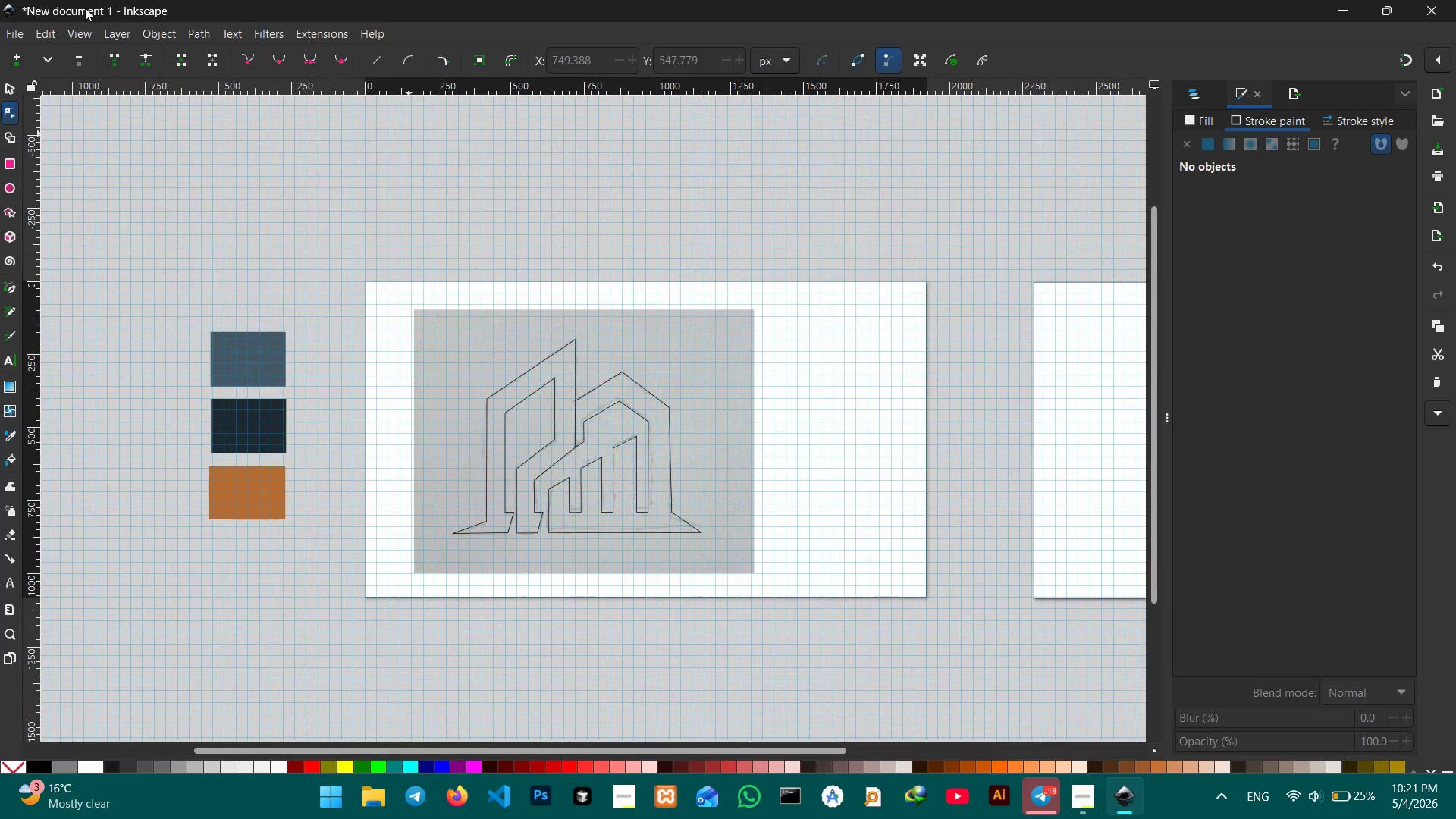 
left_click([78, 37])
 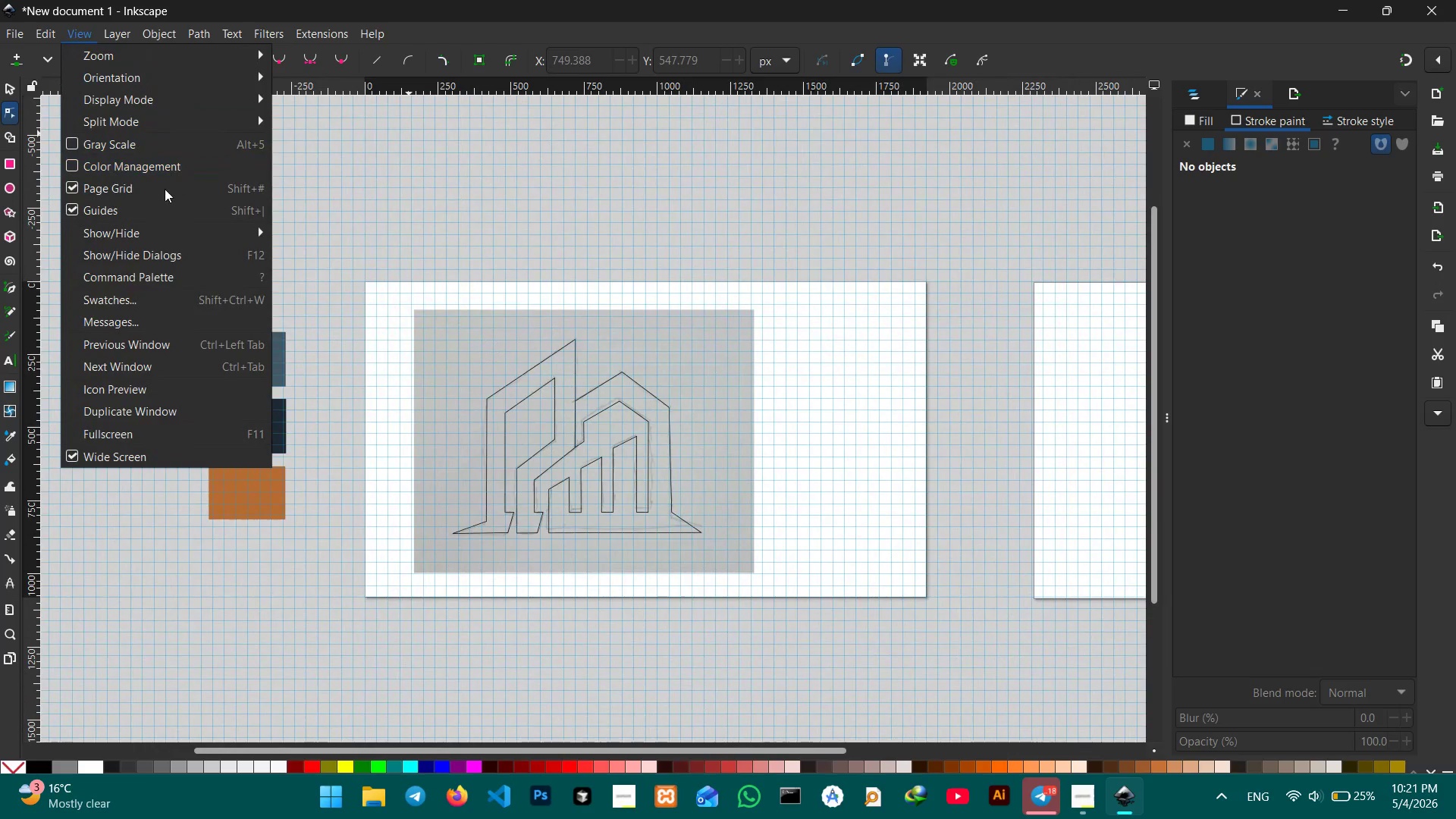 
left_click([140, 190])
 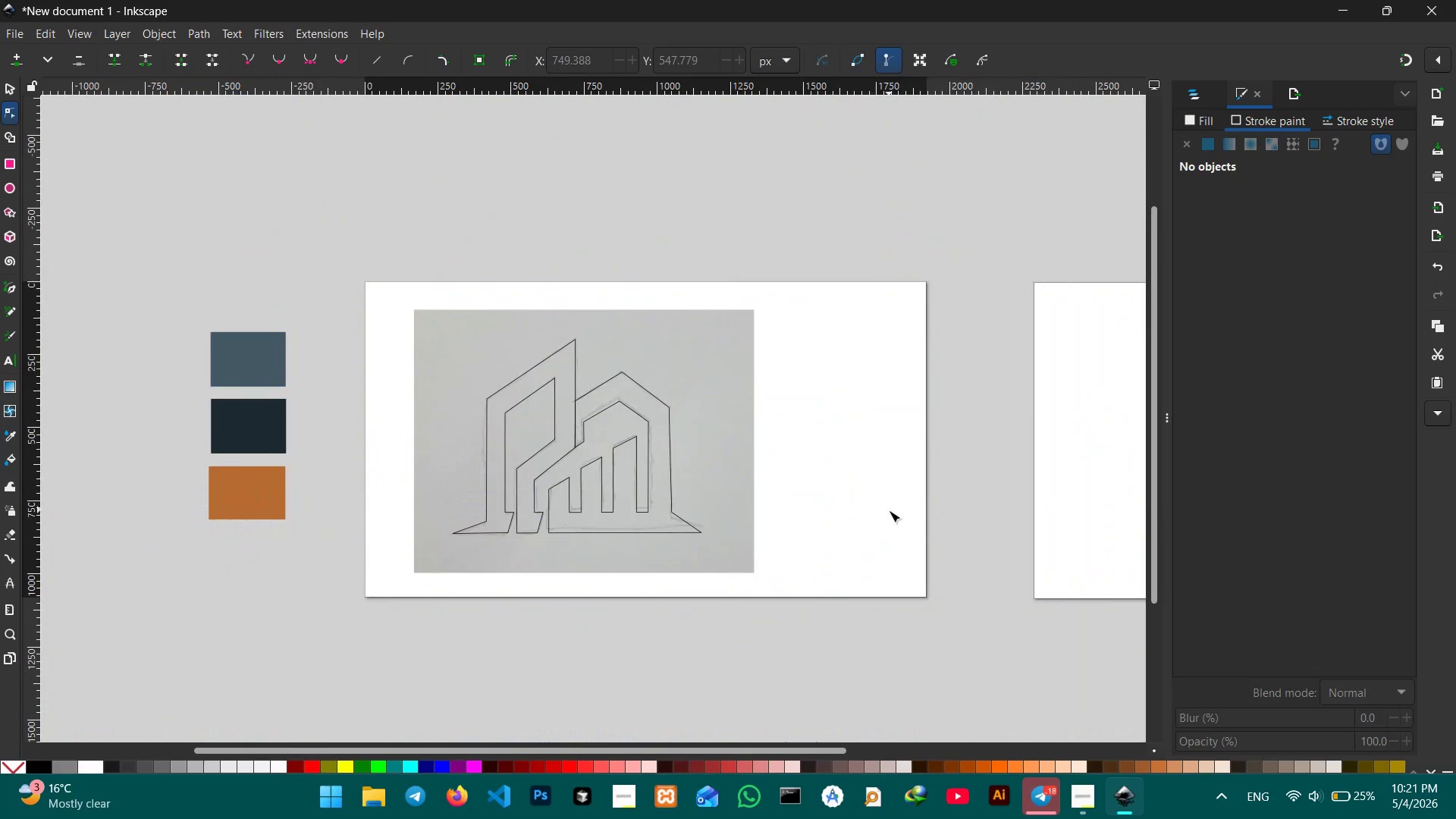 
scroll: coordinate [714, 479], scroll_direction: none, amount: 0.0
 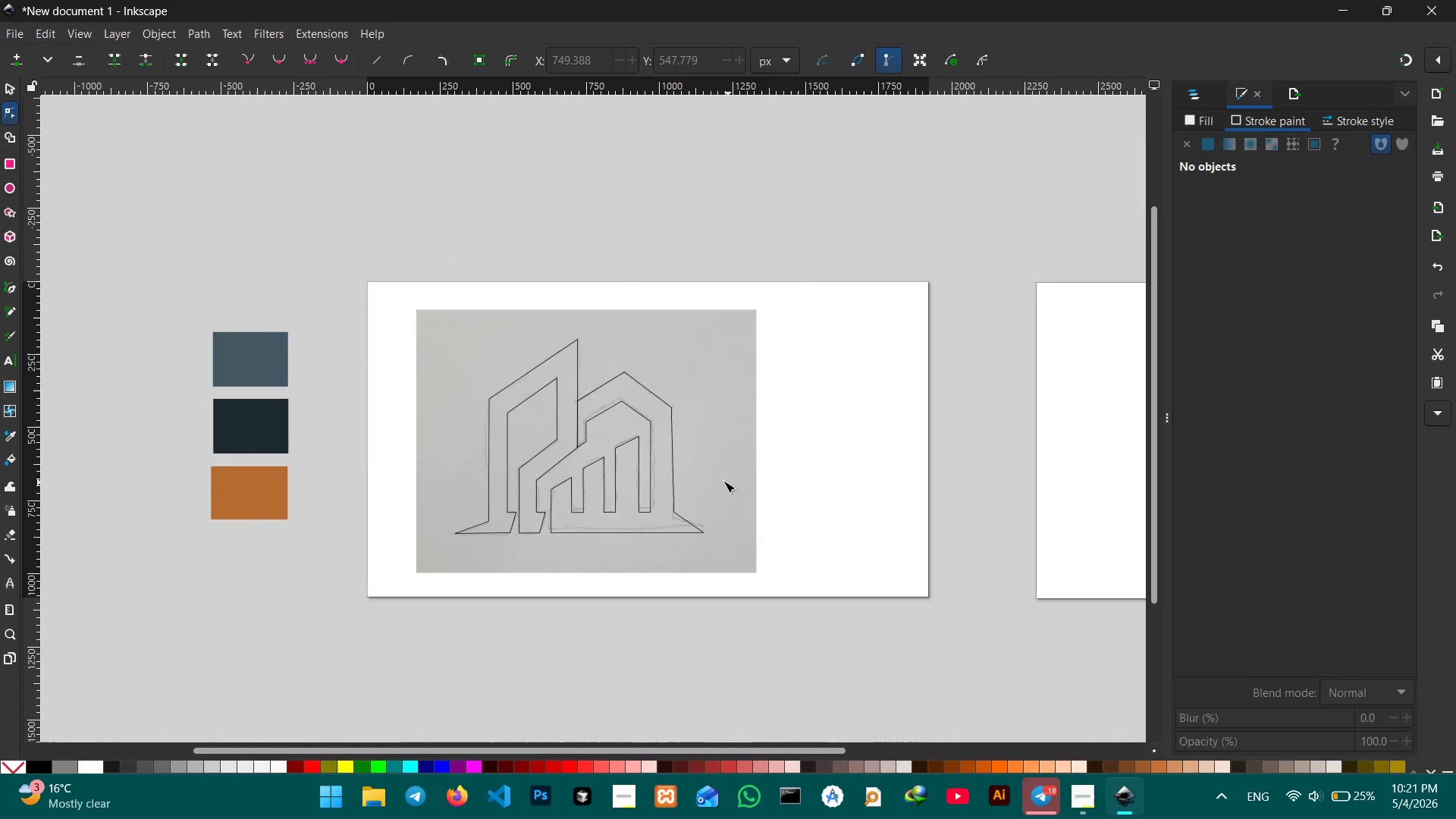 
hold_key(key=ControlLeft, duration=1.03)
scroll: coordinate [723, 481], scroll_direction: none, amount: 0.0
 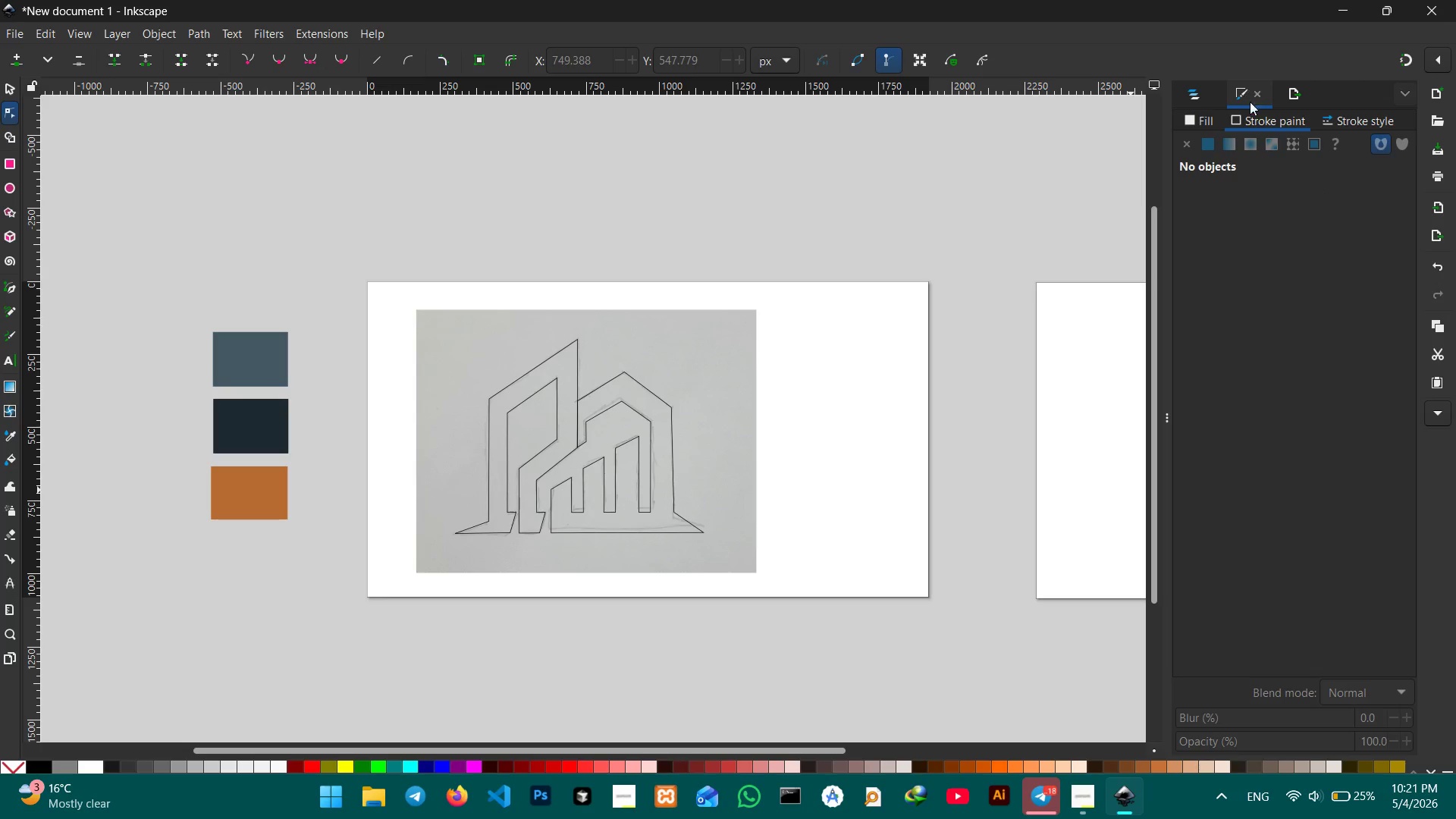 
left_click([1194, 93])
 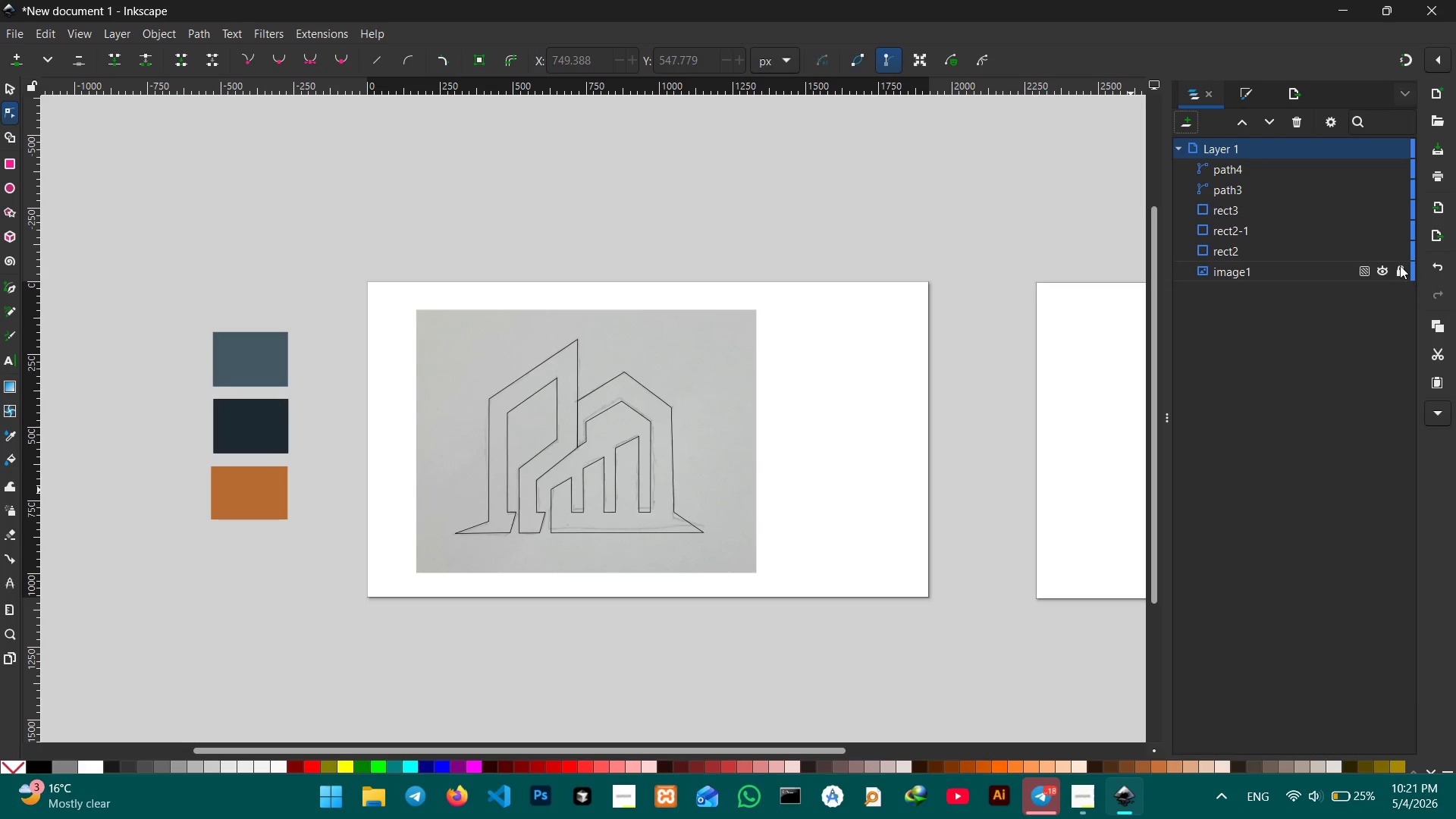 
left_click([1400, 265])
 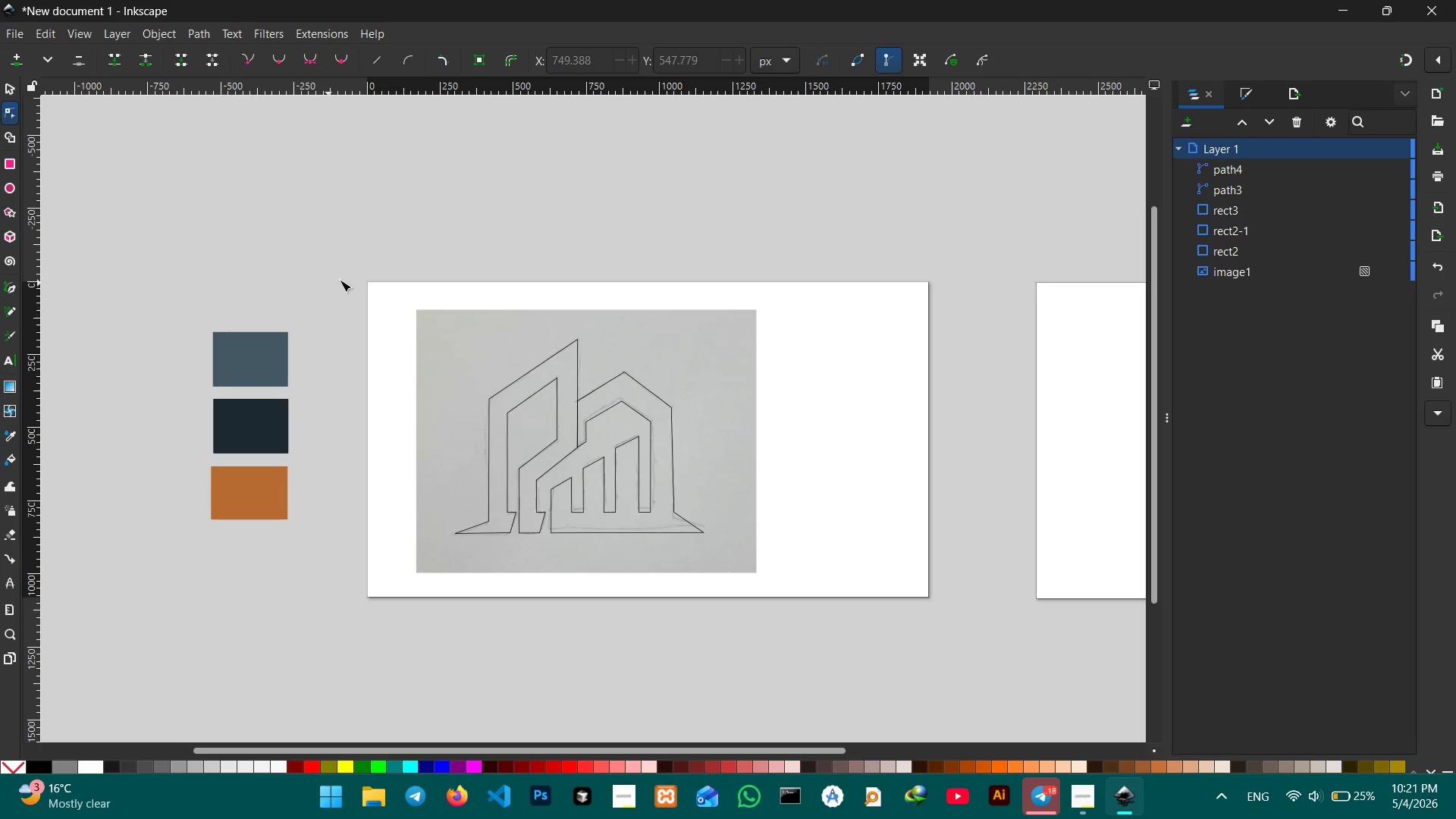 
left_click_drag(start_coordinate=[403, 256], to_coordinate=[855, 657])
 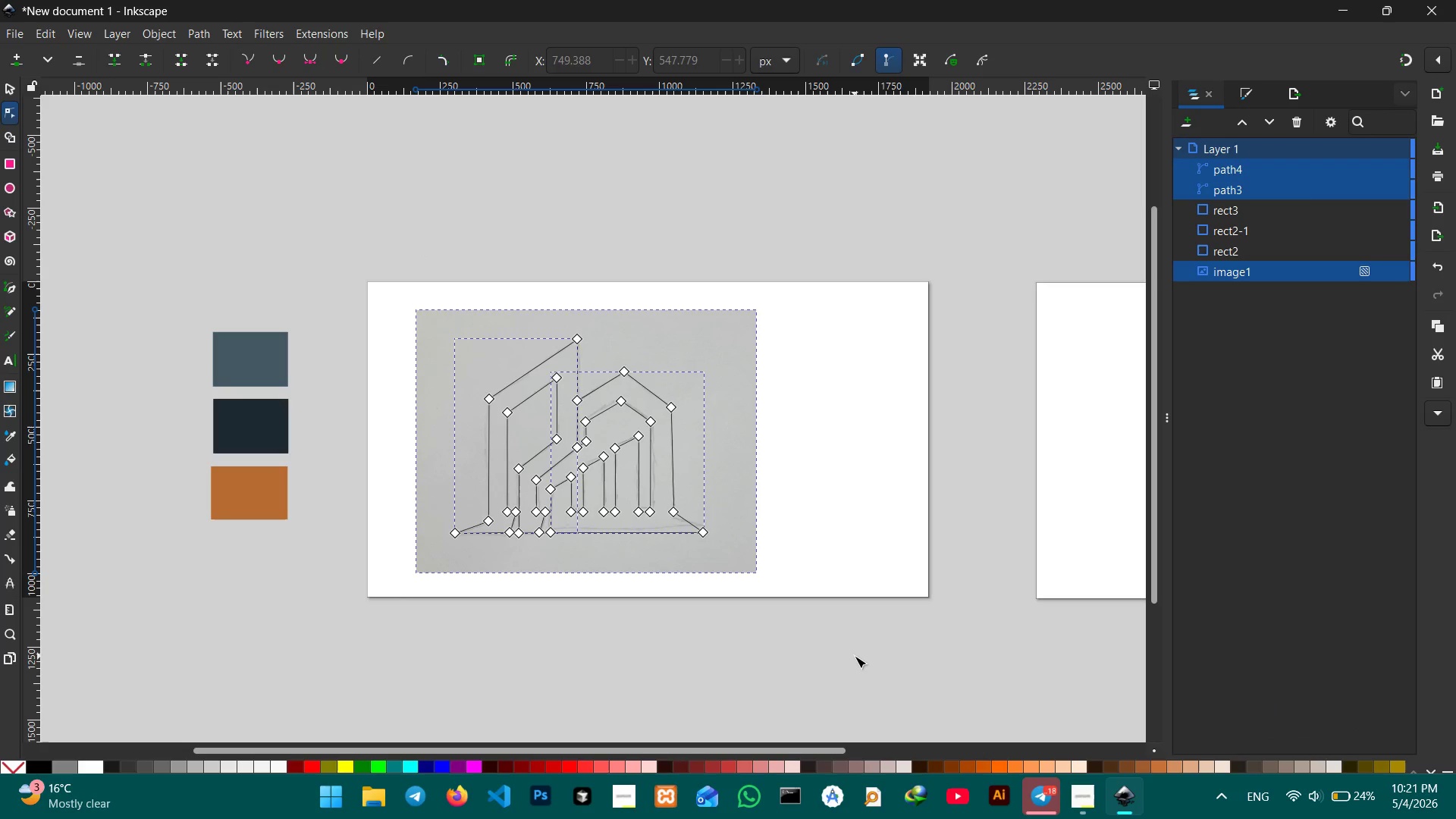 
key(Control+C)
 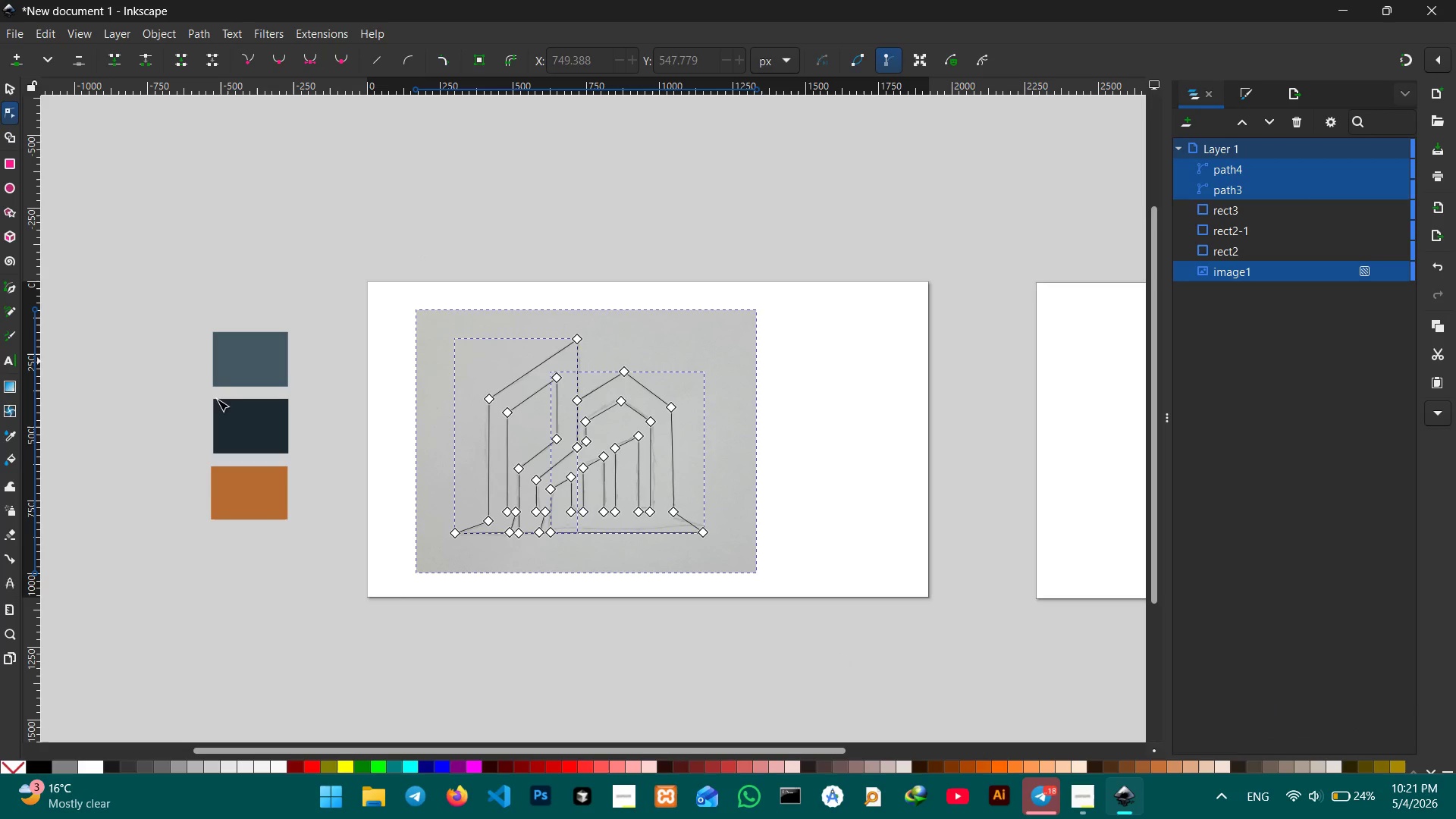 
hold_key(key=Space, duration=1.11)
 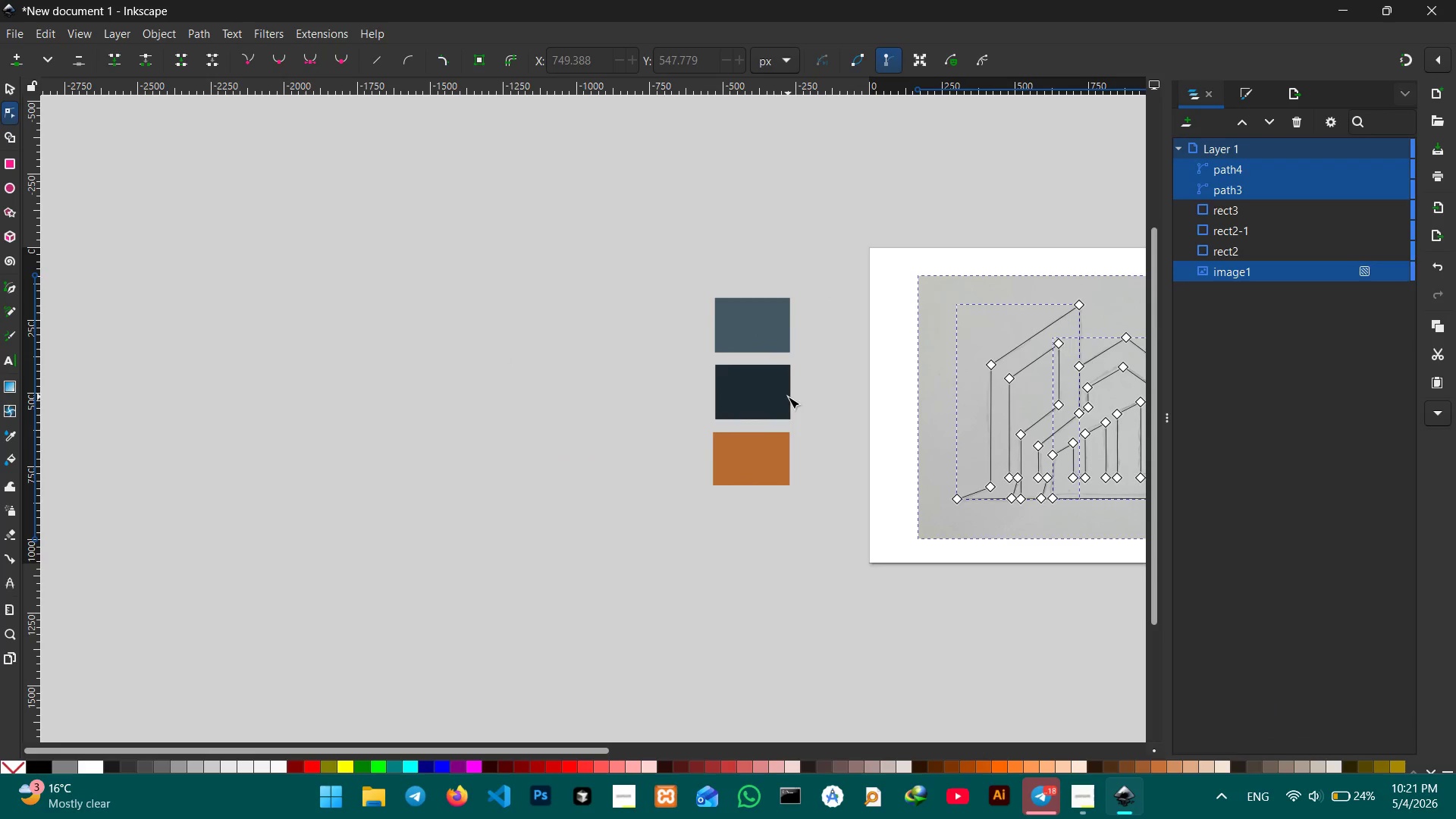 
left_click_drag(start_coordinate=[297, 434], to_coordinate=[795, 400])
 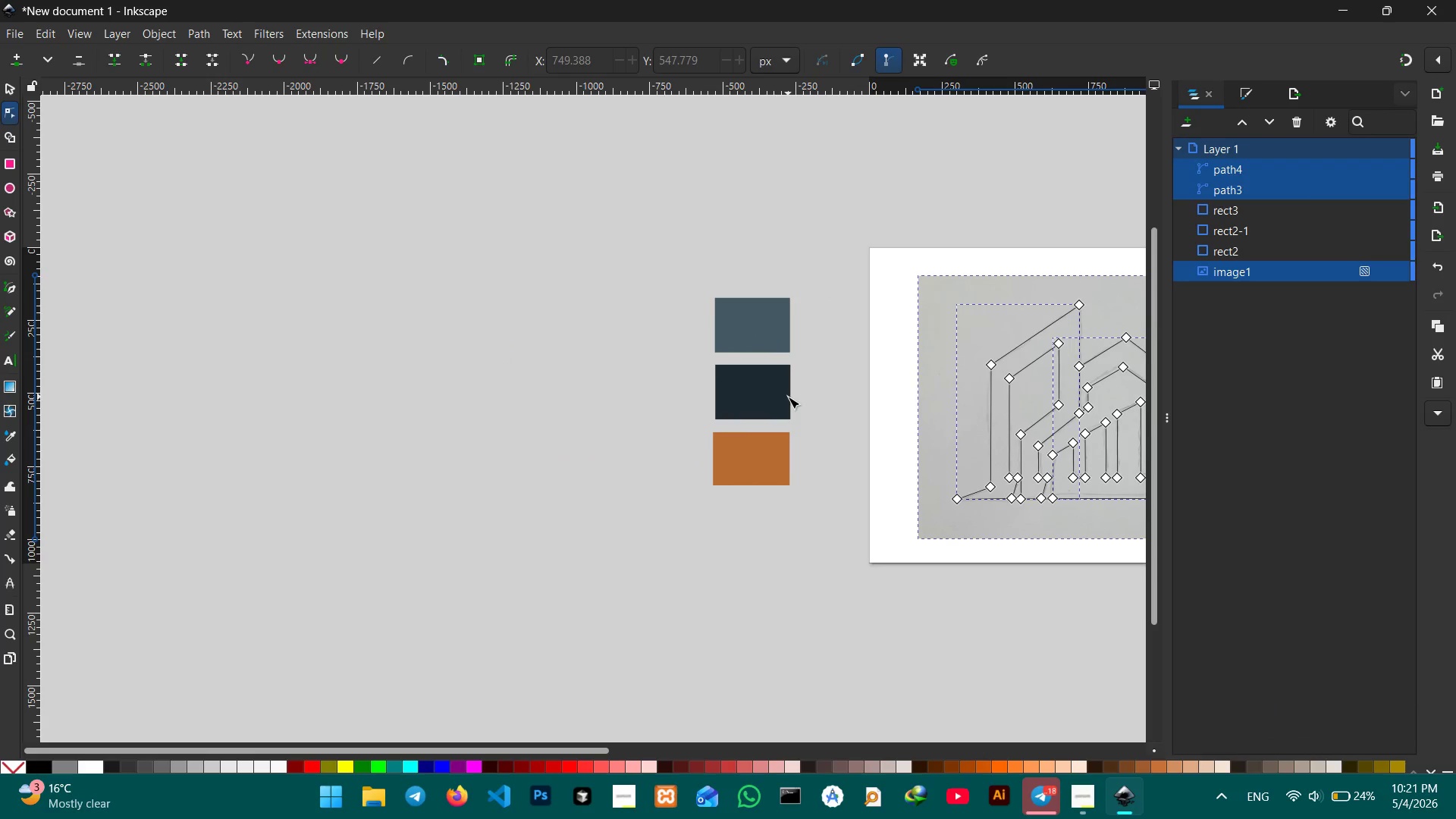 
key(Control+V)
 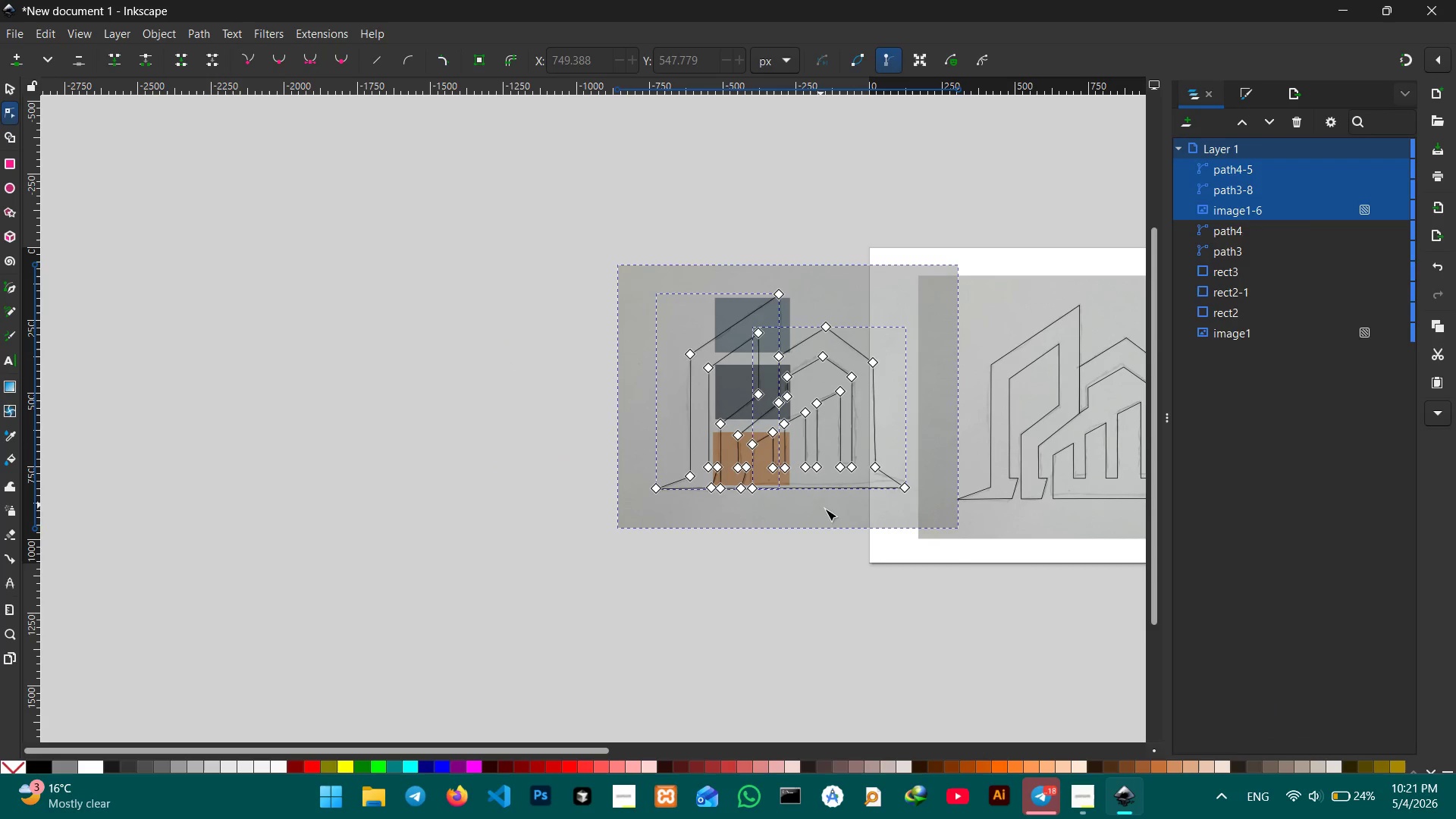 
left_click_drag(start_coordinate=[829, 515], to_coordinate=[419, 469])
 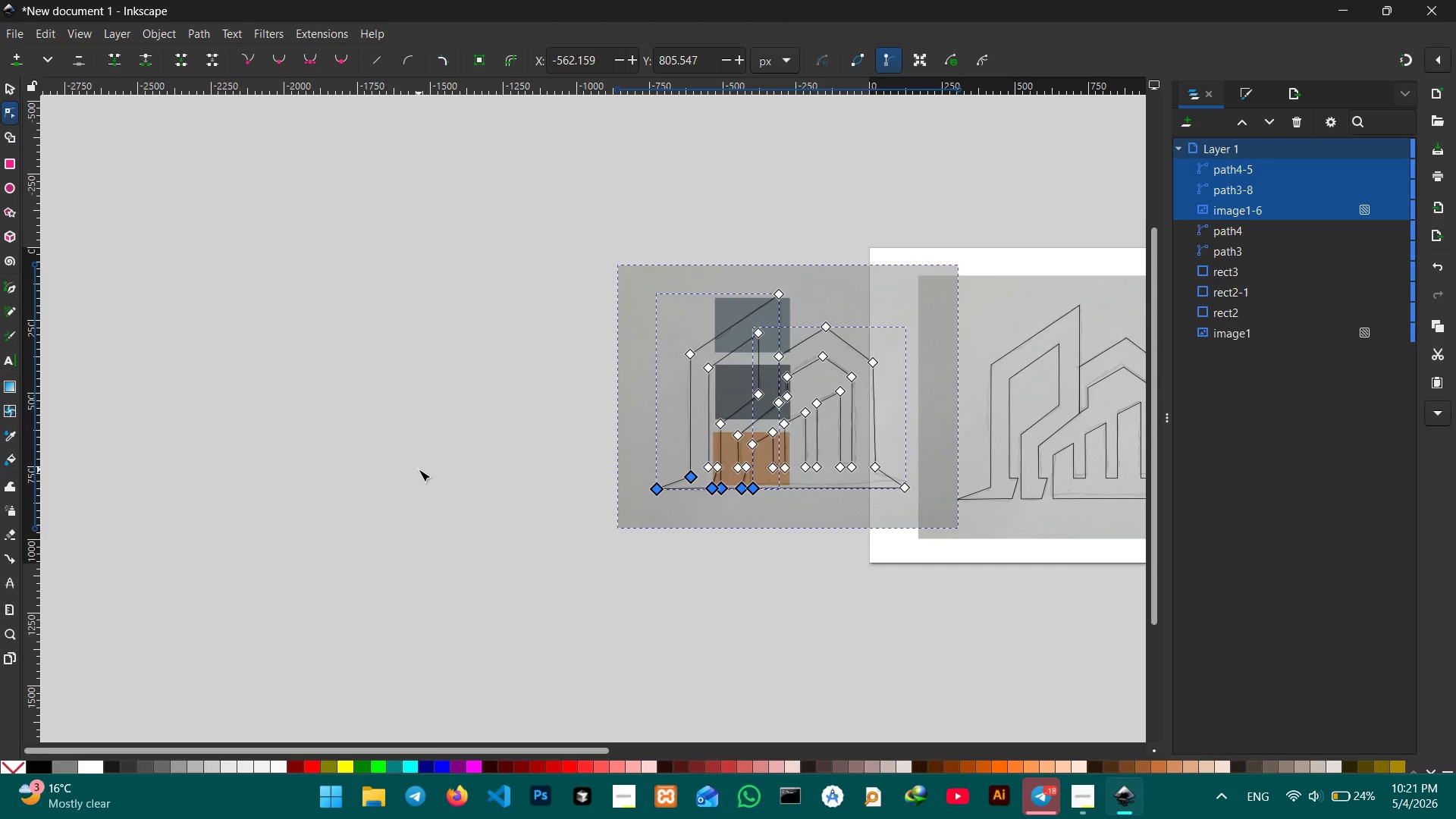 
key(Control+Z)
 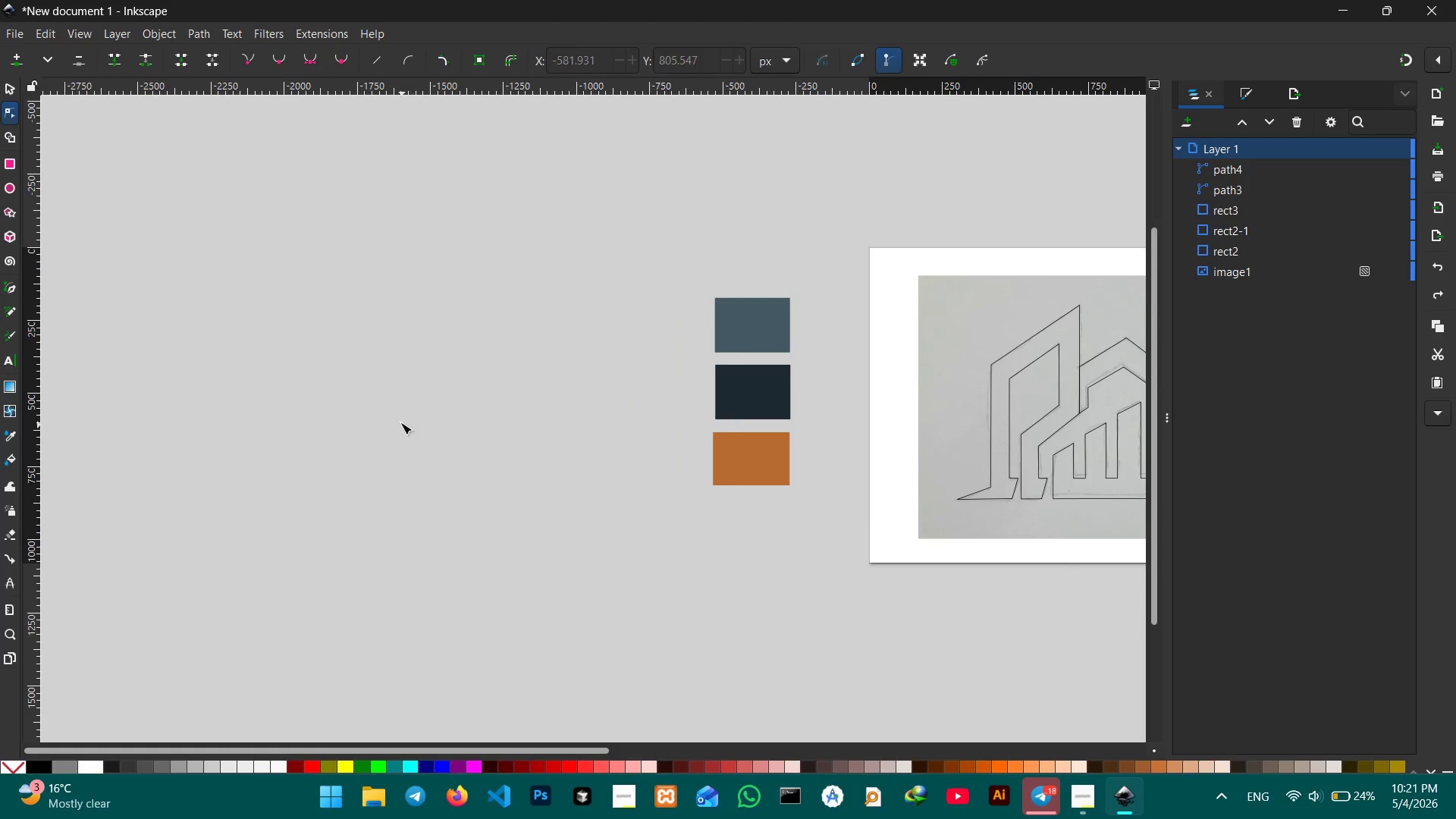 
left_click([378, 358])
 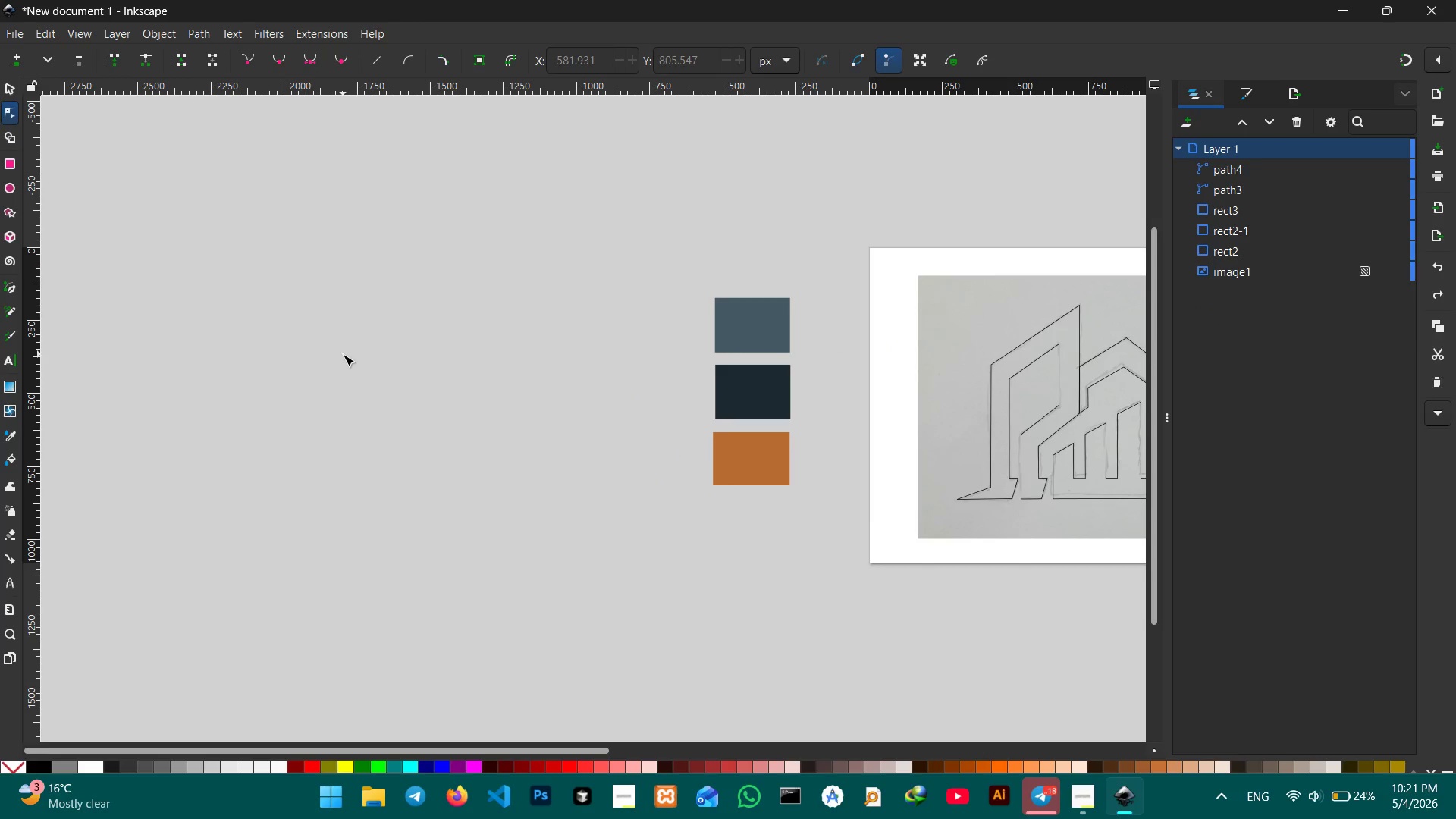 
wait(11.5)
 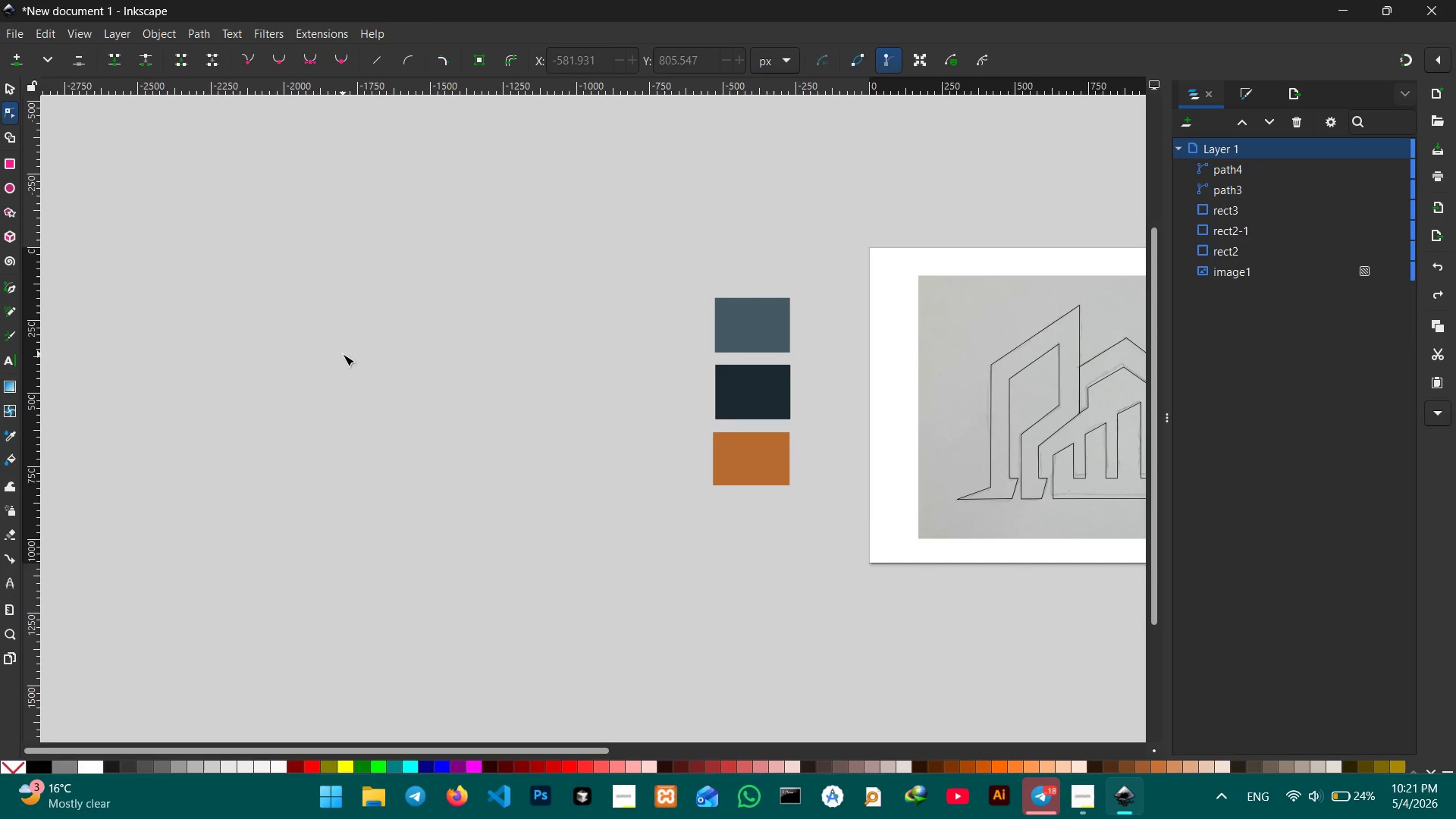 
key(Control+V)
 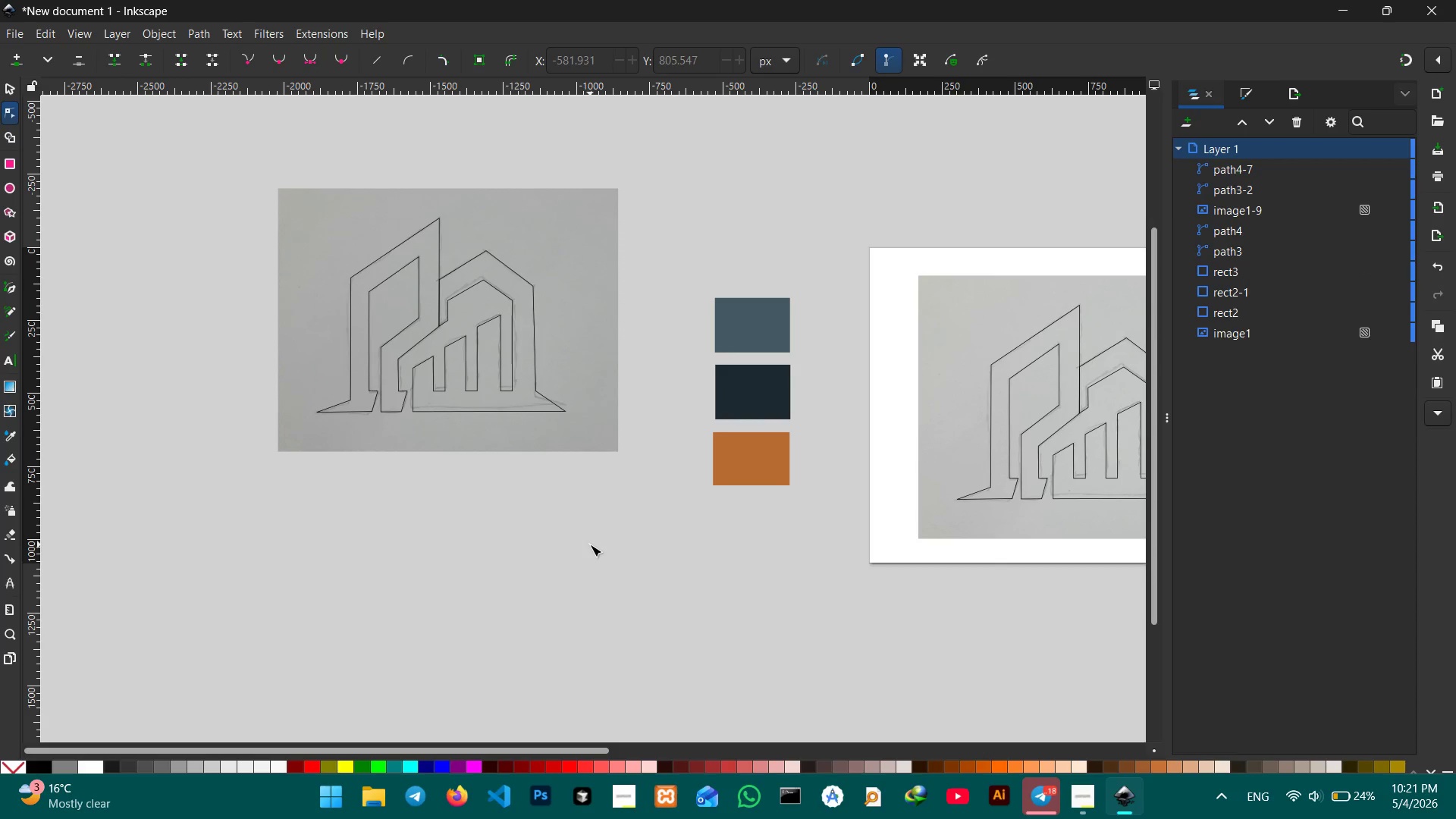 
hold_key(key=Space, duration=1.03)
 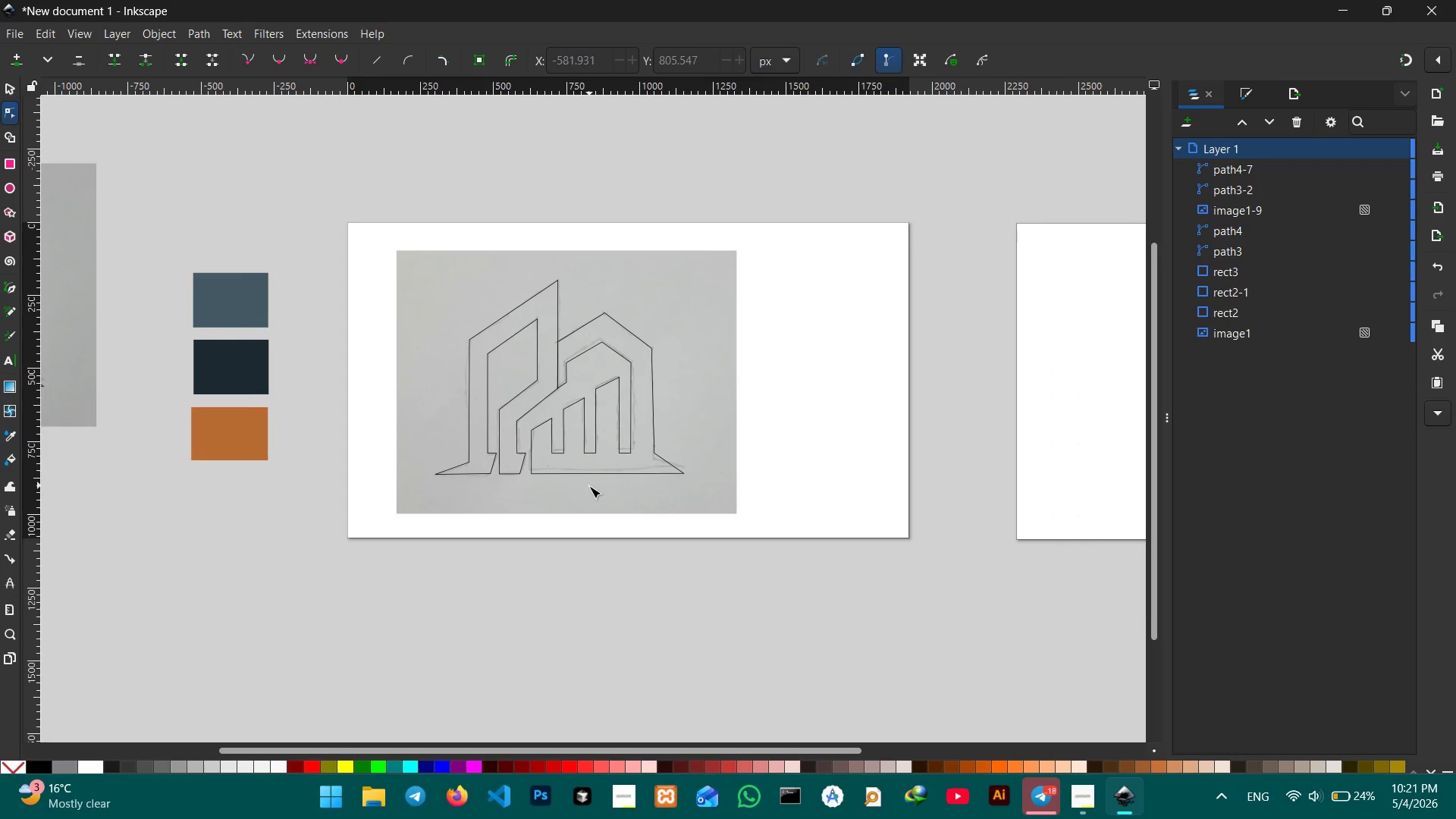 
left_click_drag(start_coordinate=[771, 564], to_coordinate=[223, 538])
 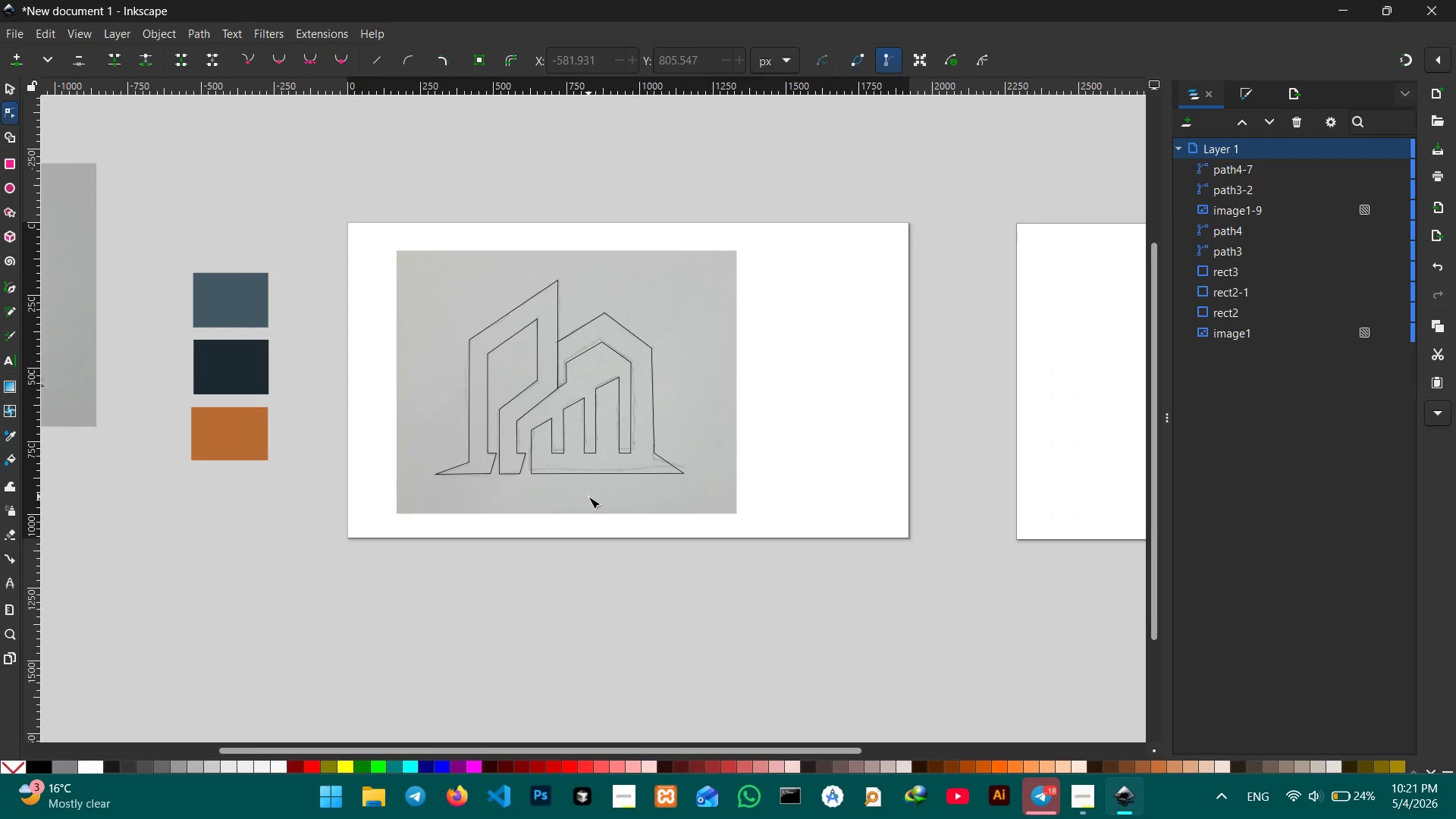 
left_click([588, 500])
 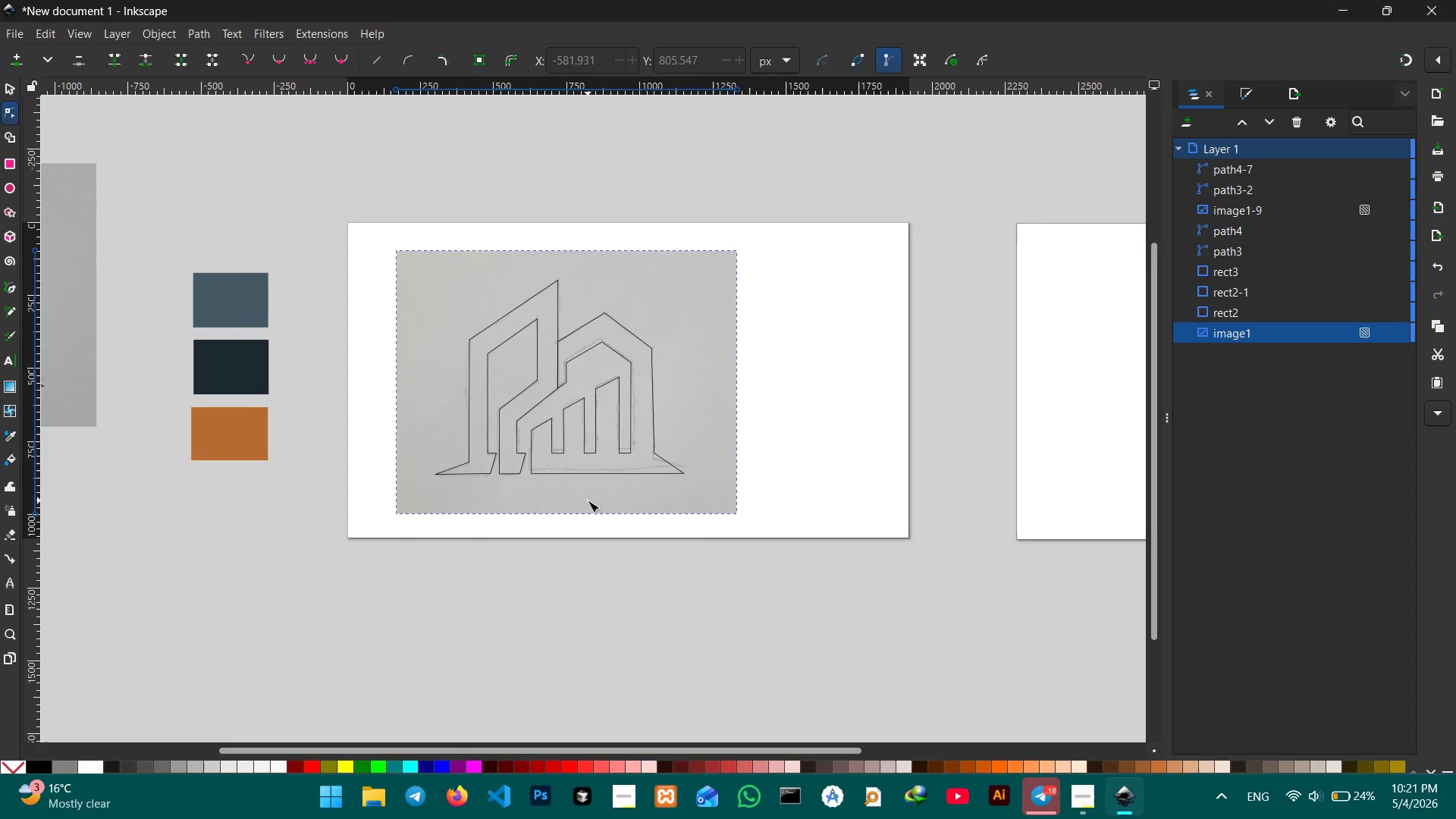 
key(Backspace)
 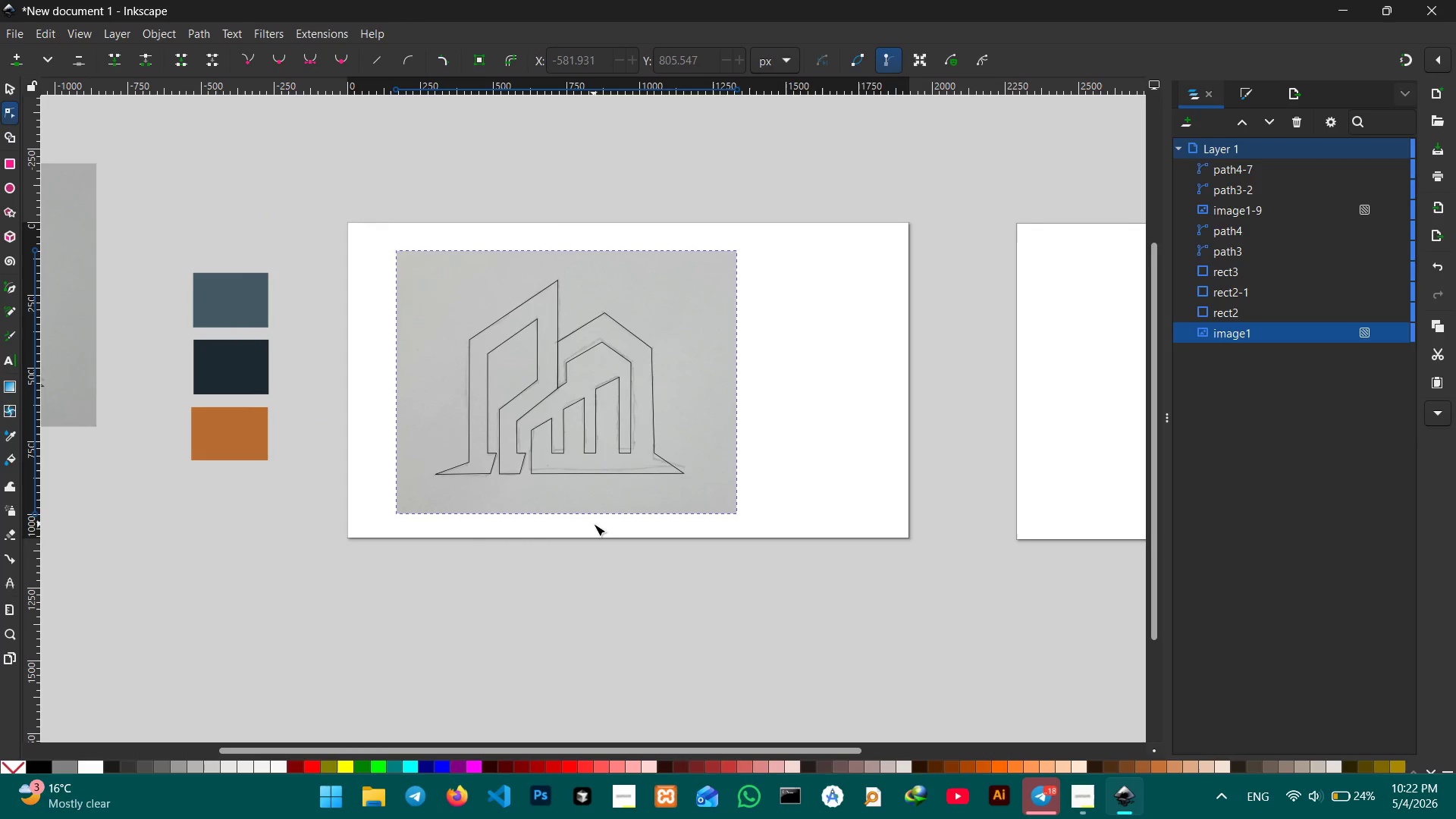 
left_click([608, 494])
 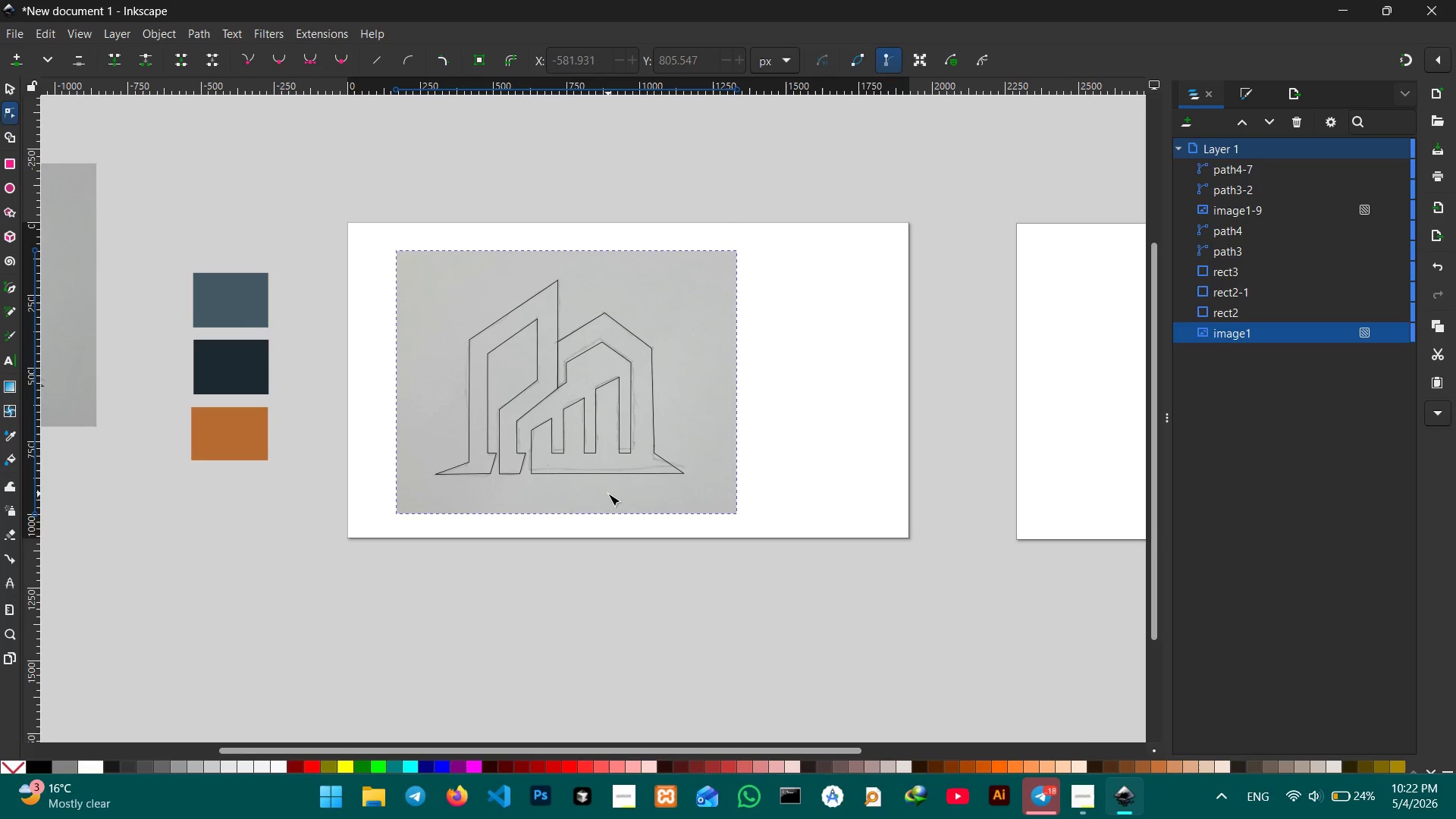 
key(Backspace)
 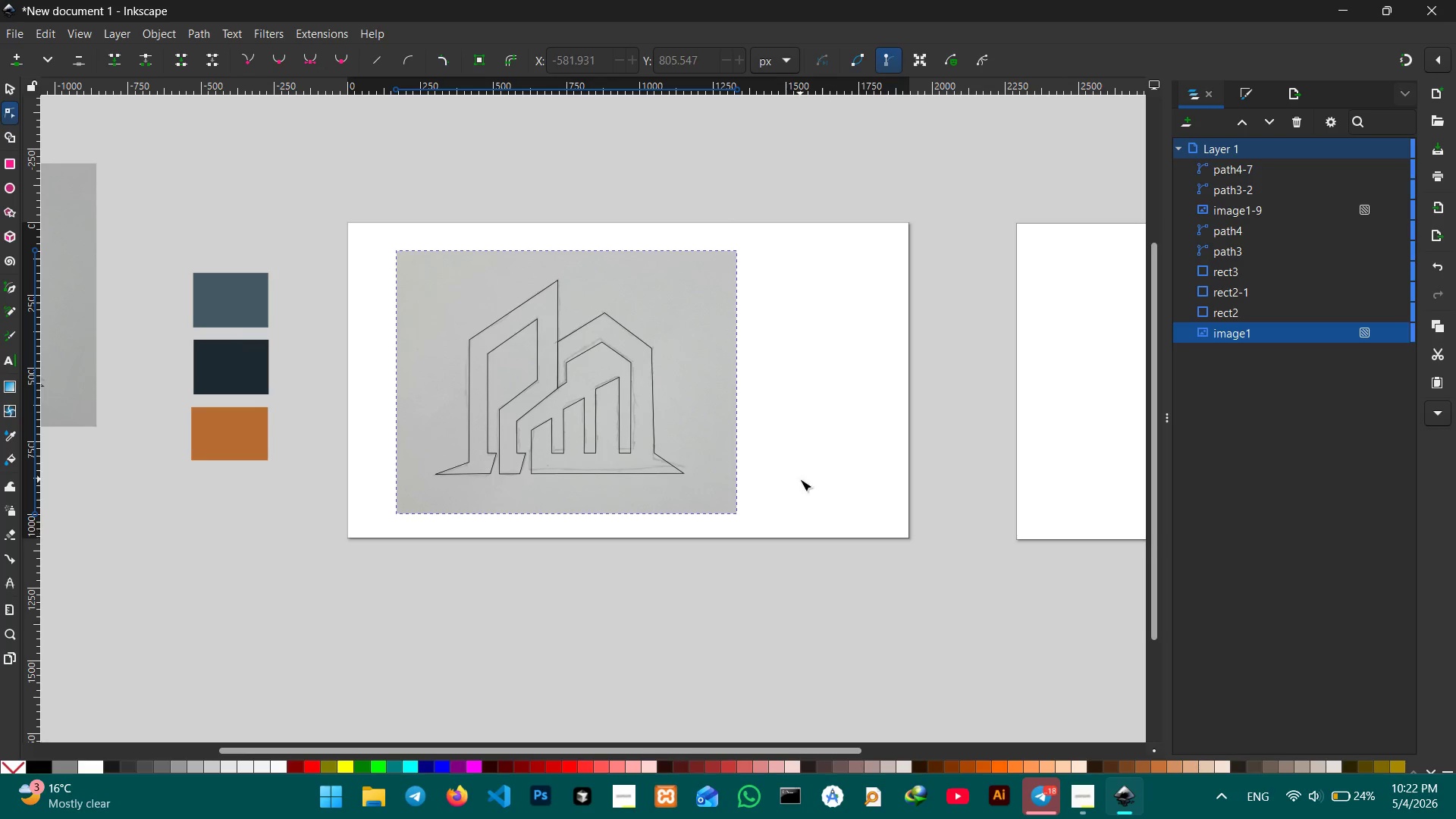 
left_click([690, 496])
 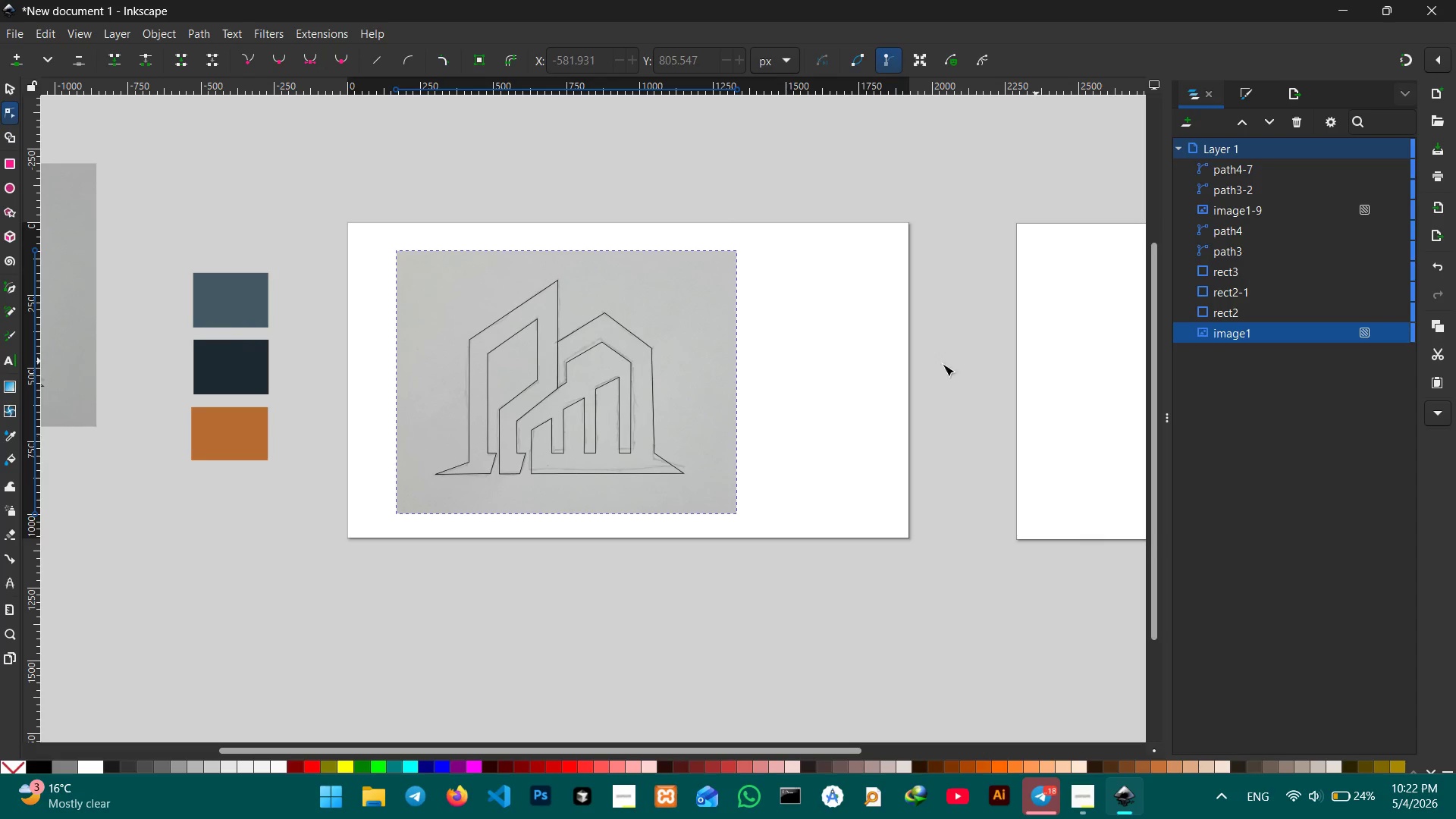 
left_click([866, 309])
 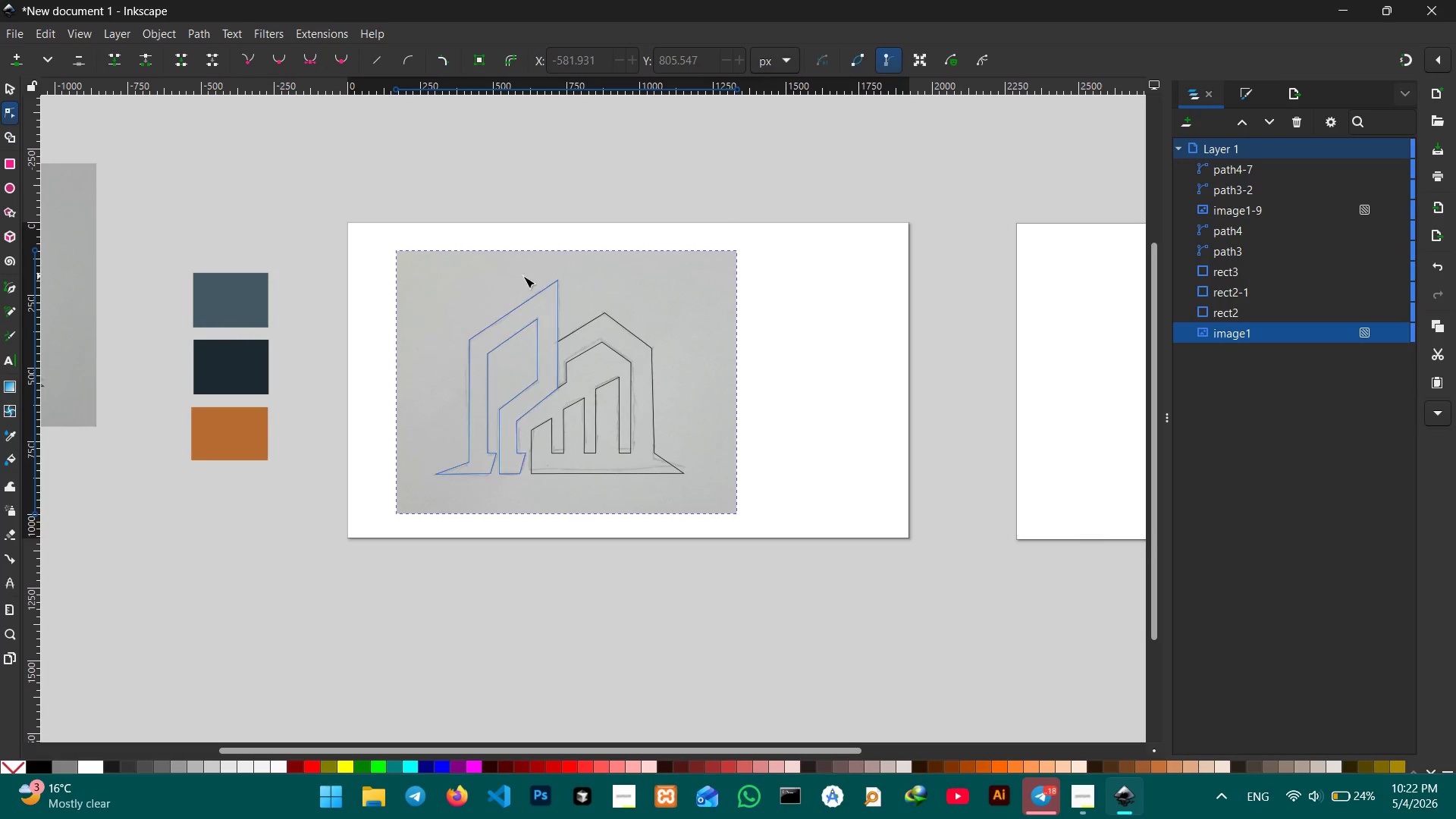 
left_click([508, 275])
 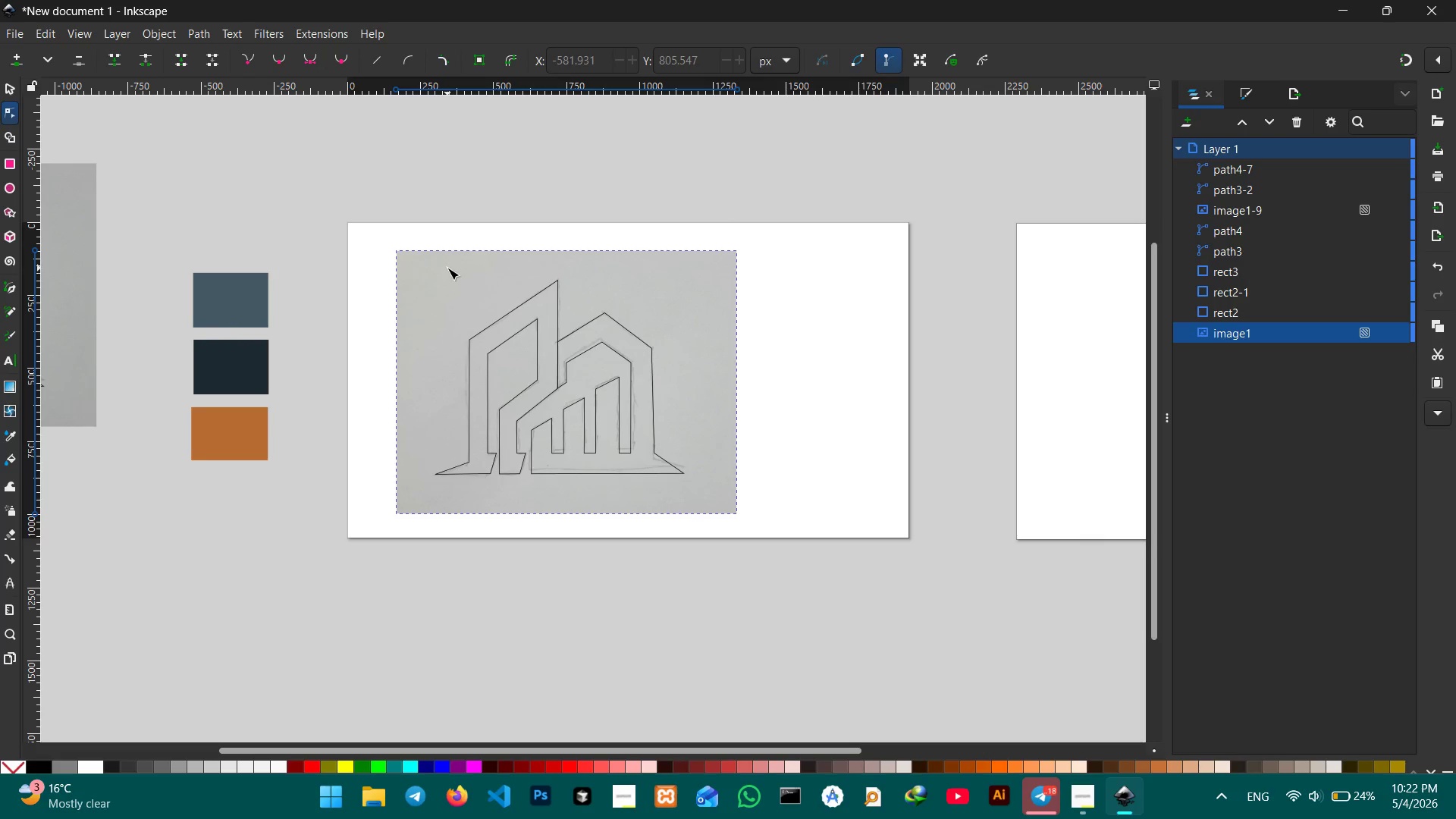 
double_click([447, 268])
 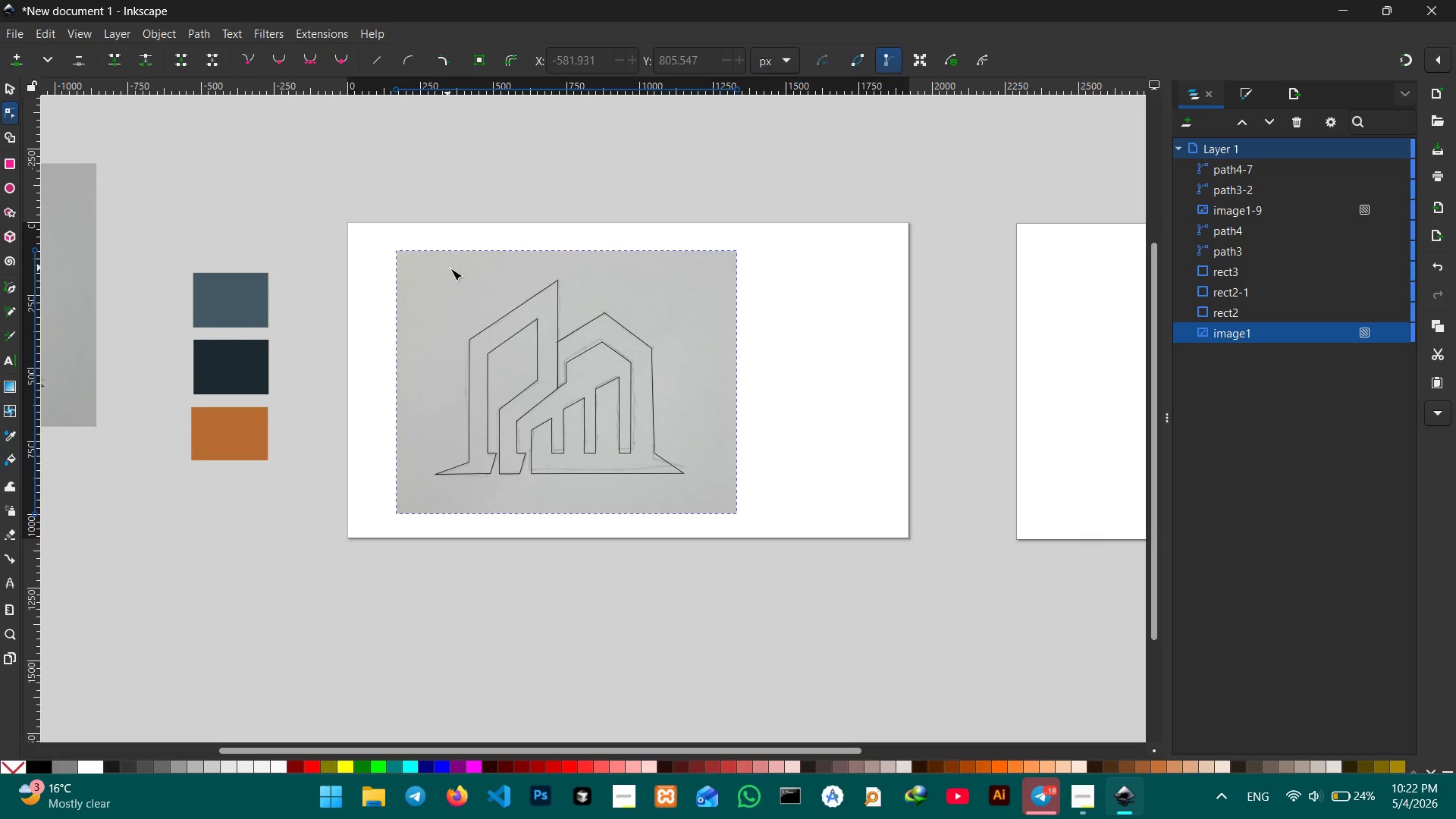 
left_click_drag(start_coordinate=[449, 268], to_coordinate=[792, 265])
 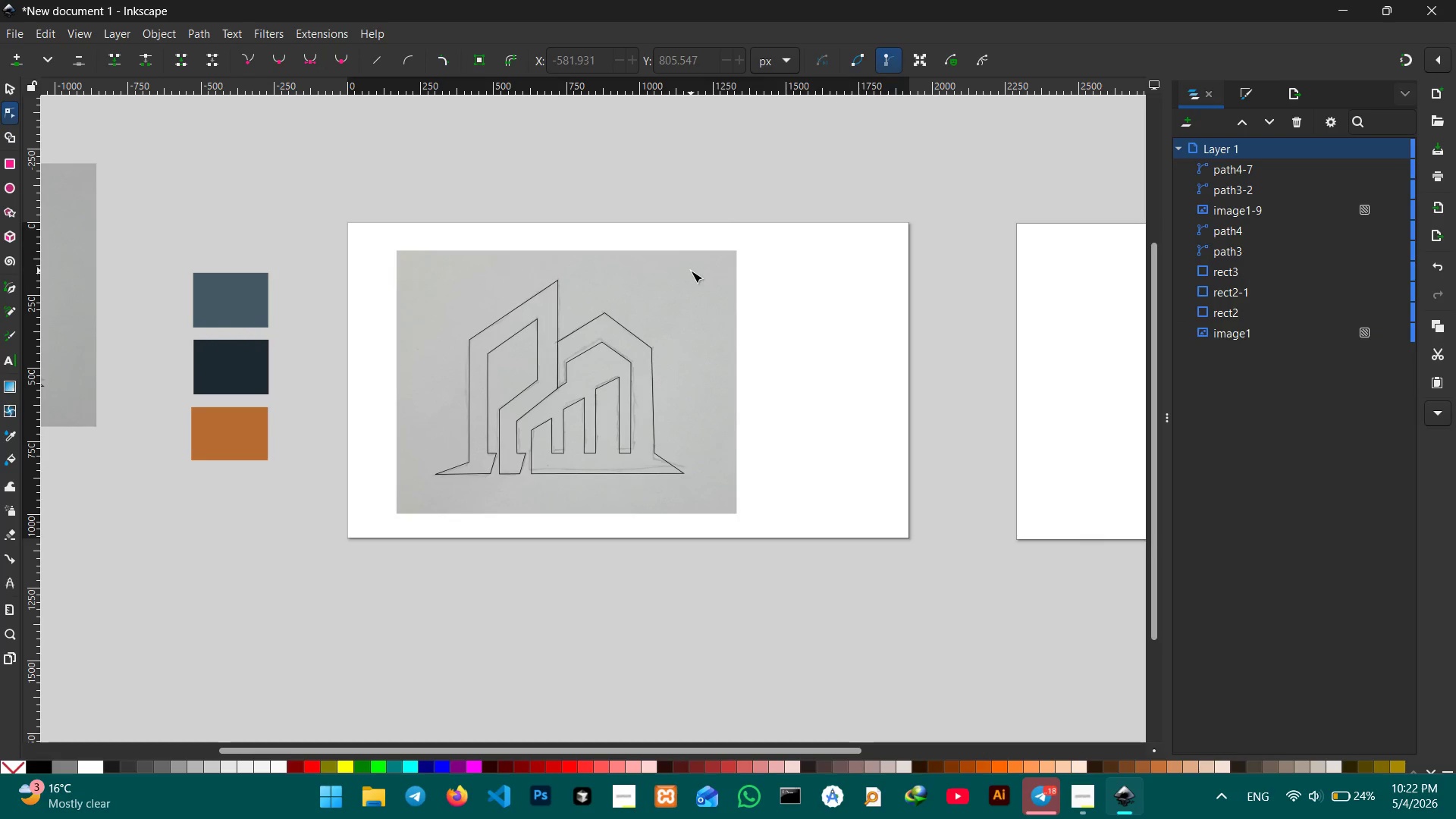 
left_click_drag(start_coordinate=[691, 271], to_coordinate=[745, 281])
 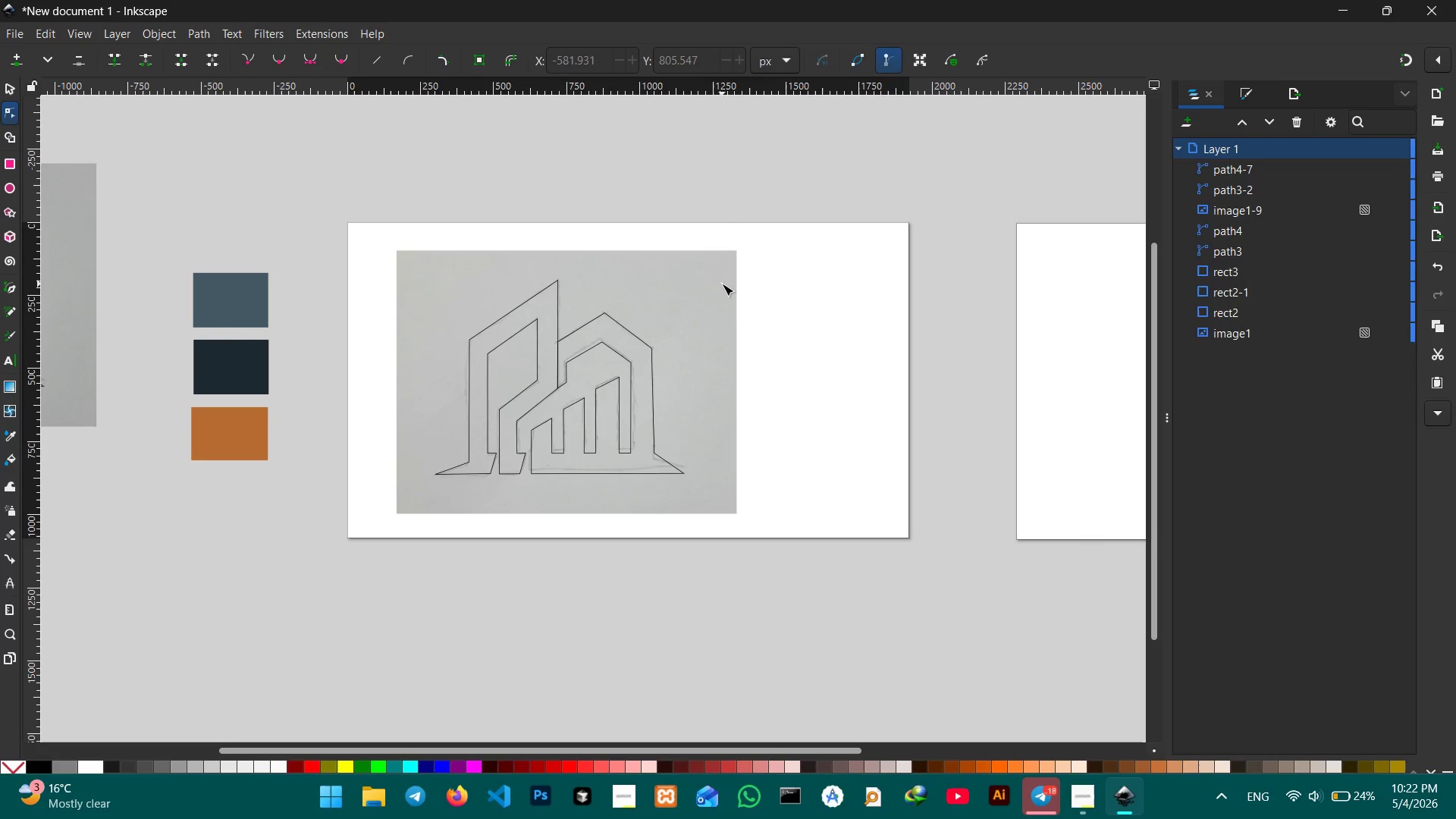 
double_click([722, 284])
 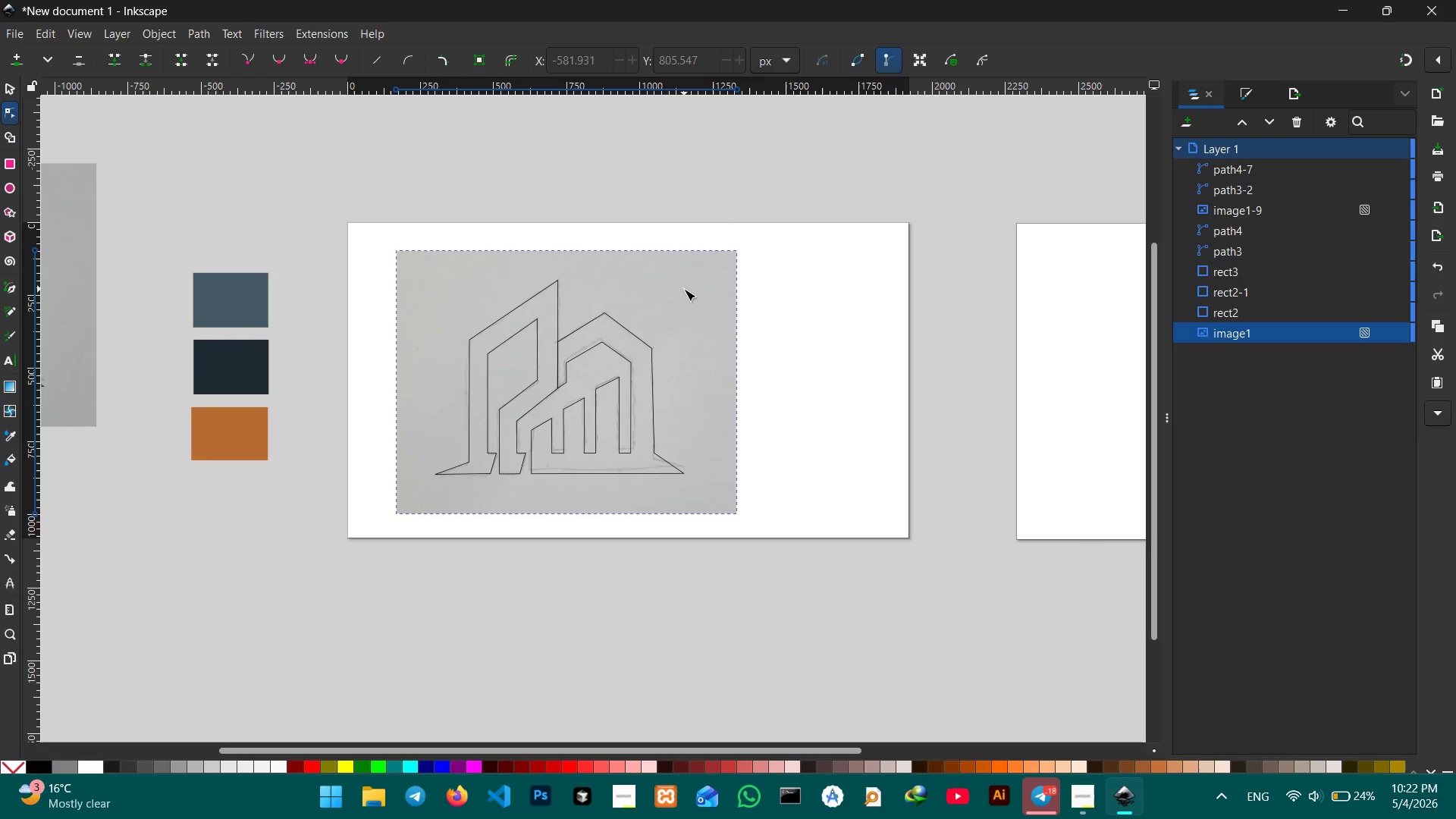 
triple_click([684, 289])
 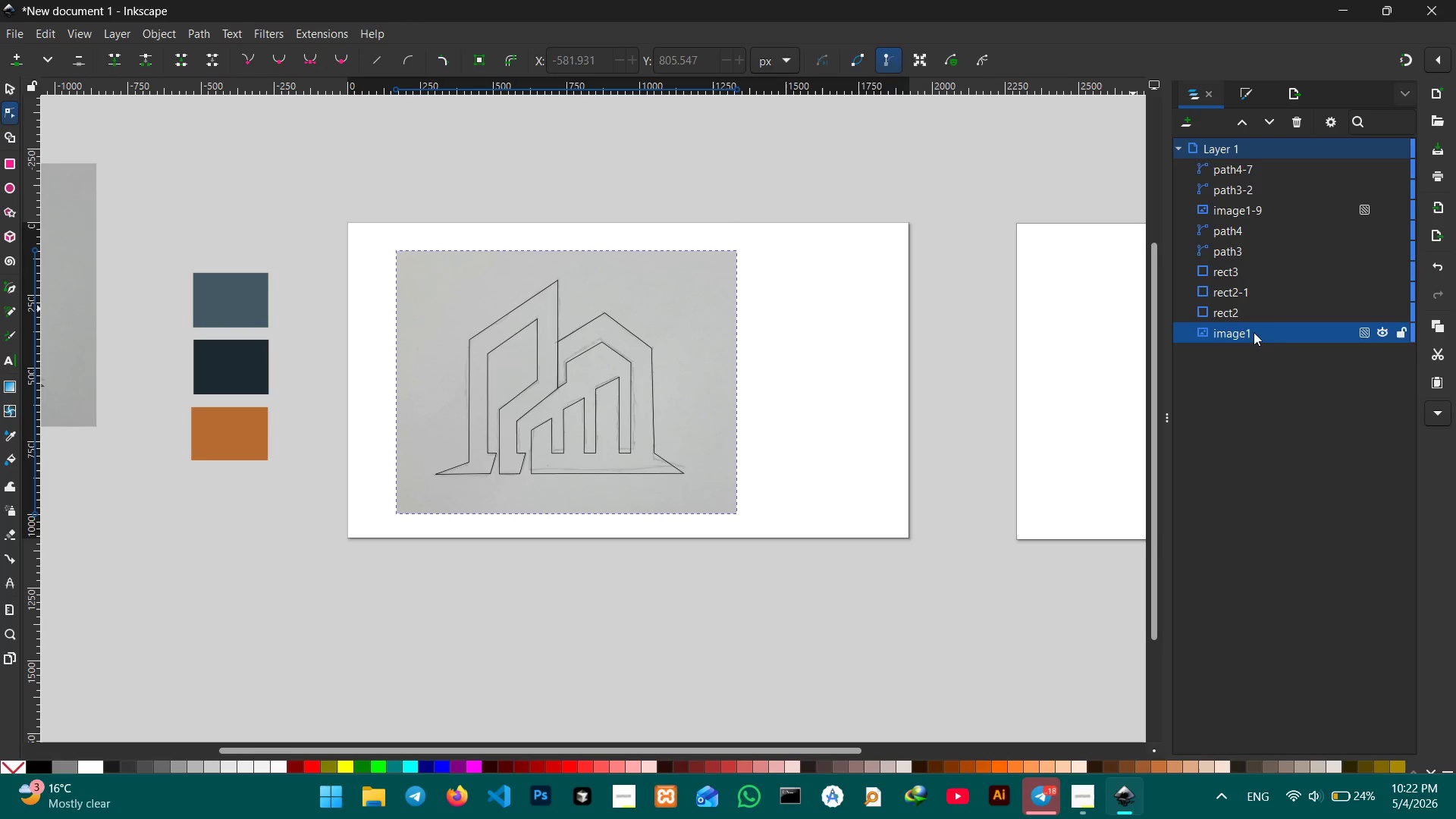 
double_click([691, 312])
 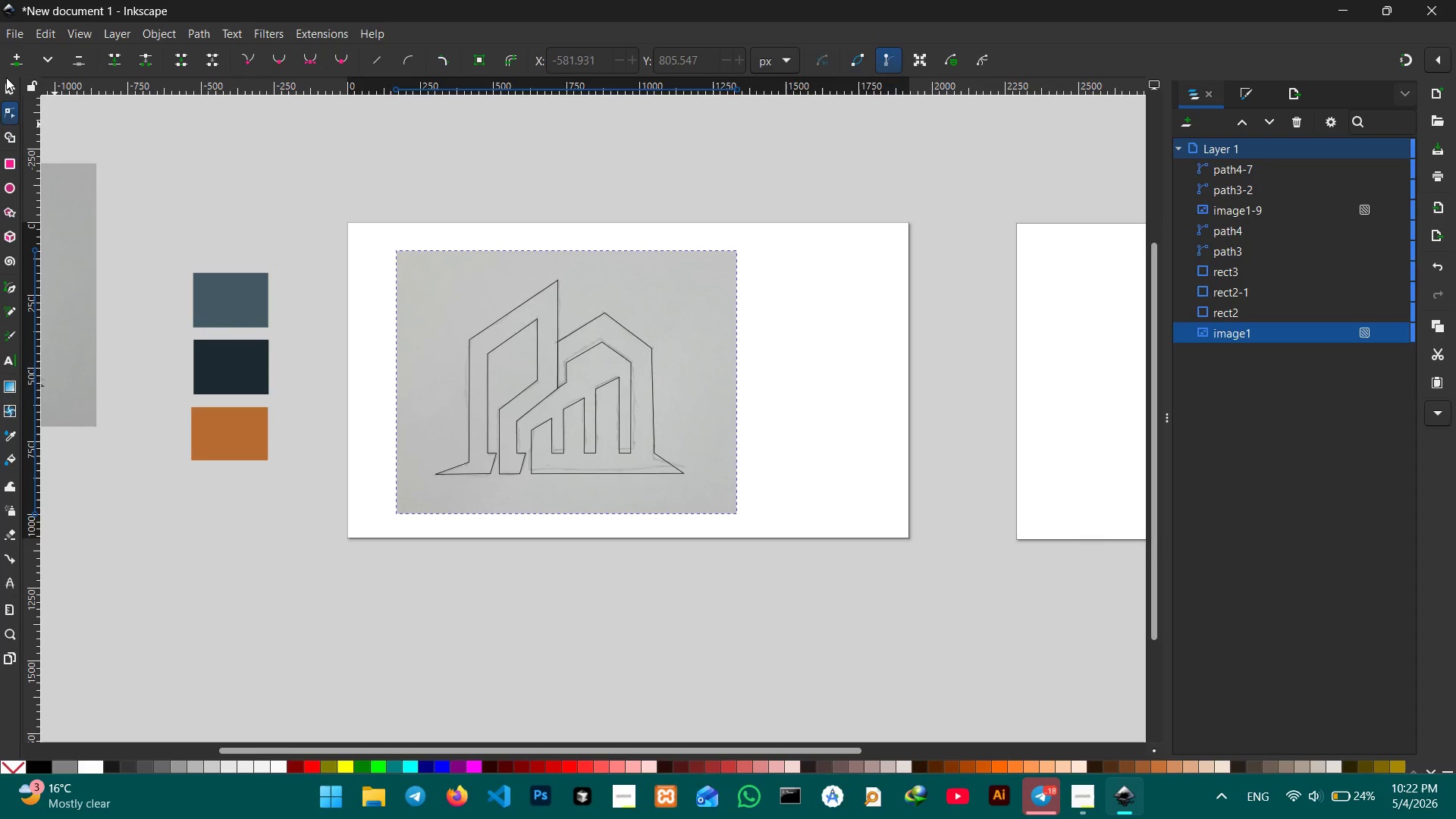 
left_click([7, 85])
 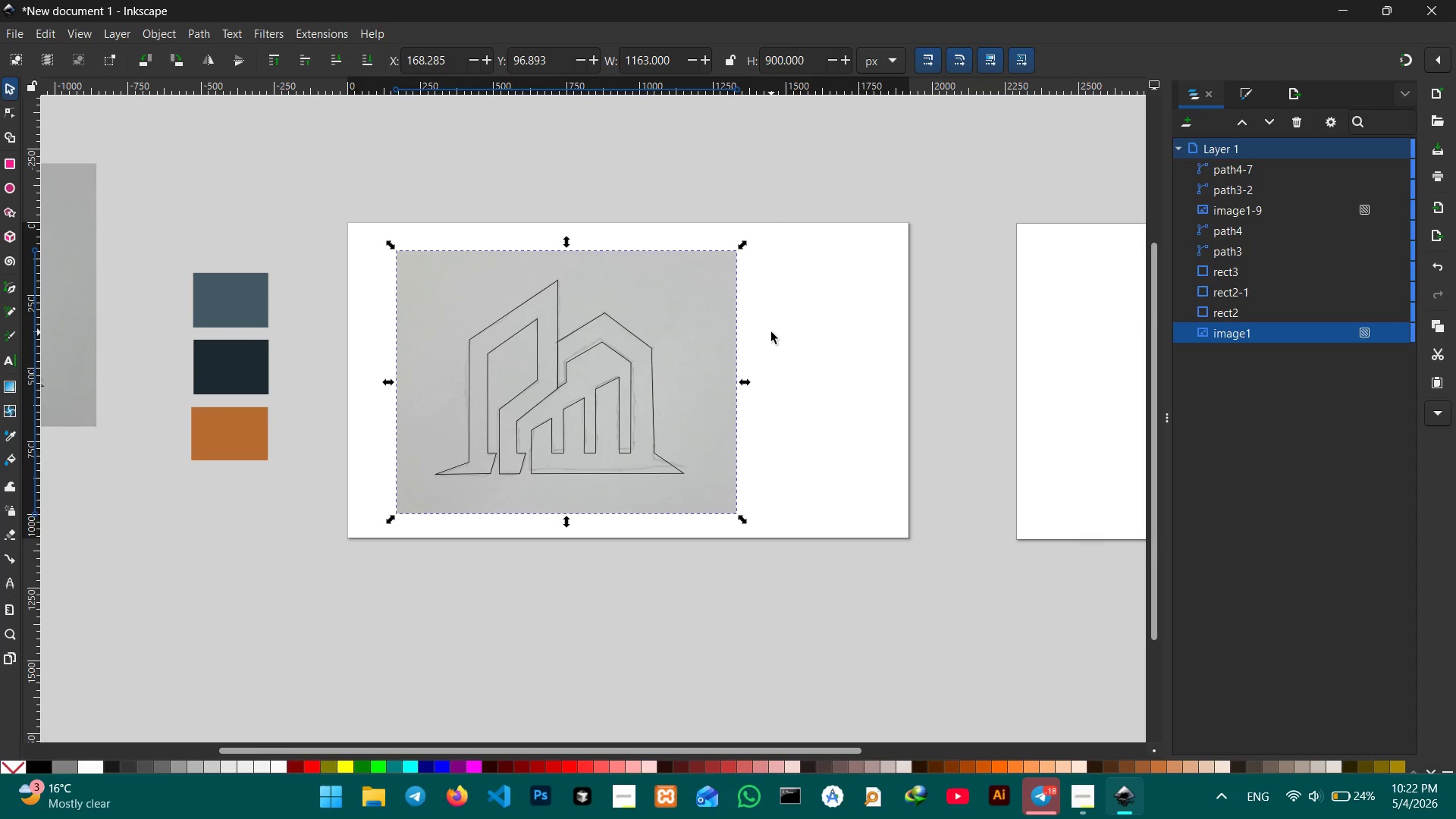 
key(Backspace)
 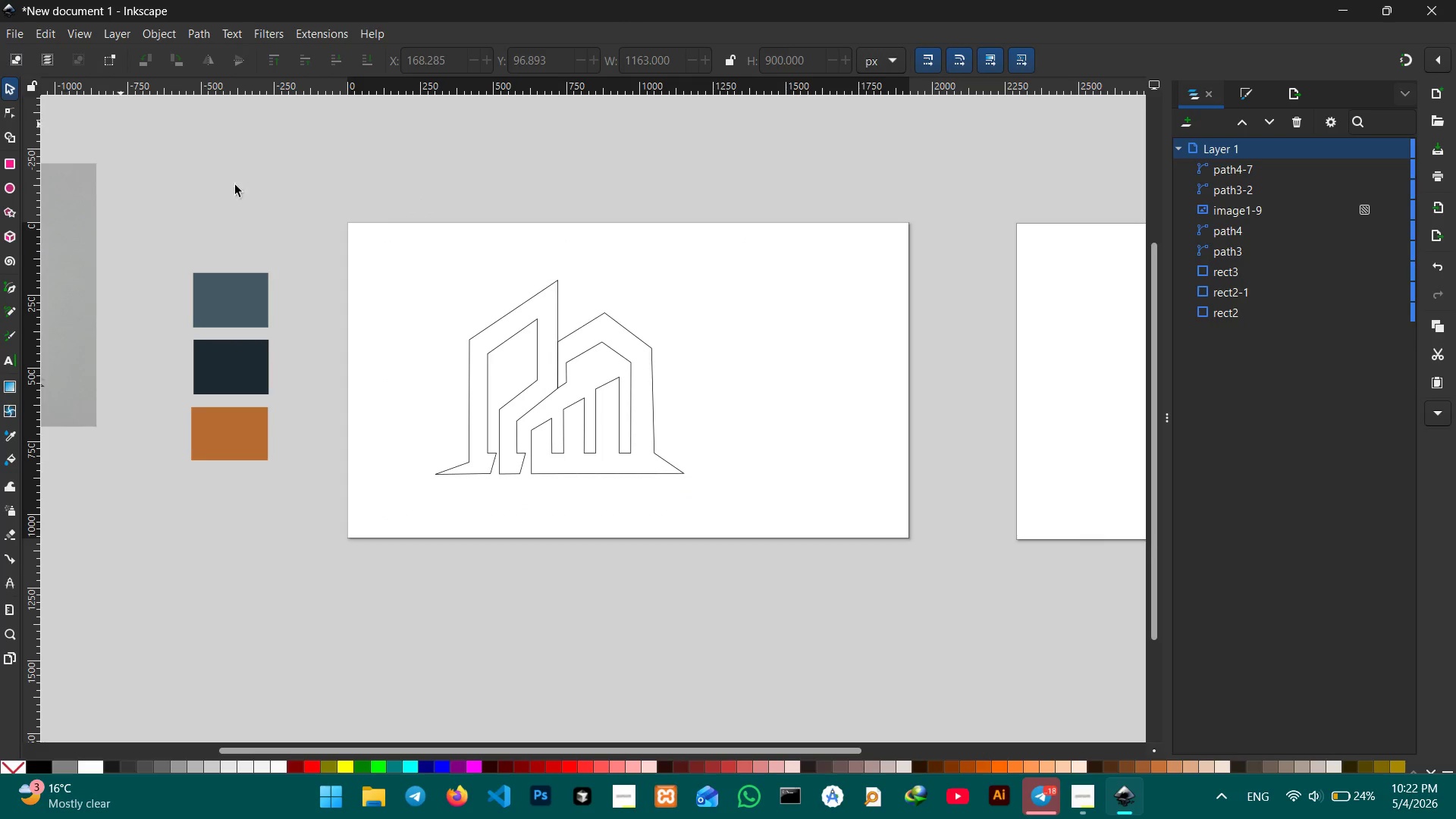 
left_click_drag(start_coordinate=[430, 255], to_coordinate=[798, 538])
 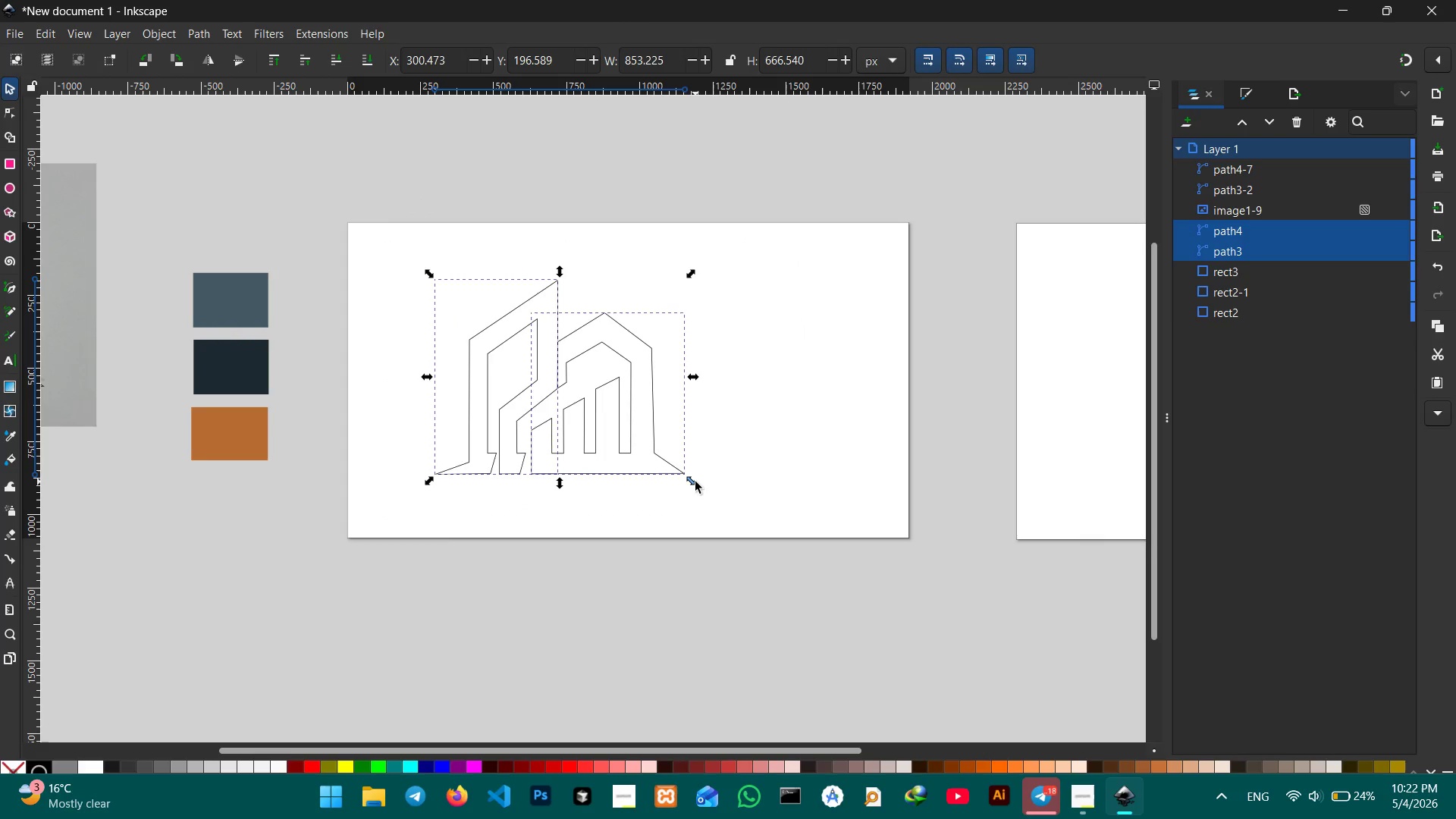 
left_click_drag(start_coordinate=[695, 482], to_coordinate=[662, 419])
 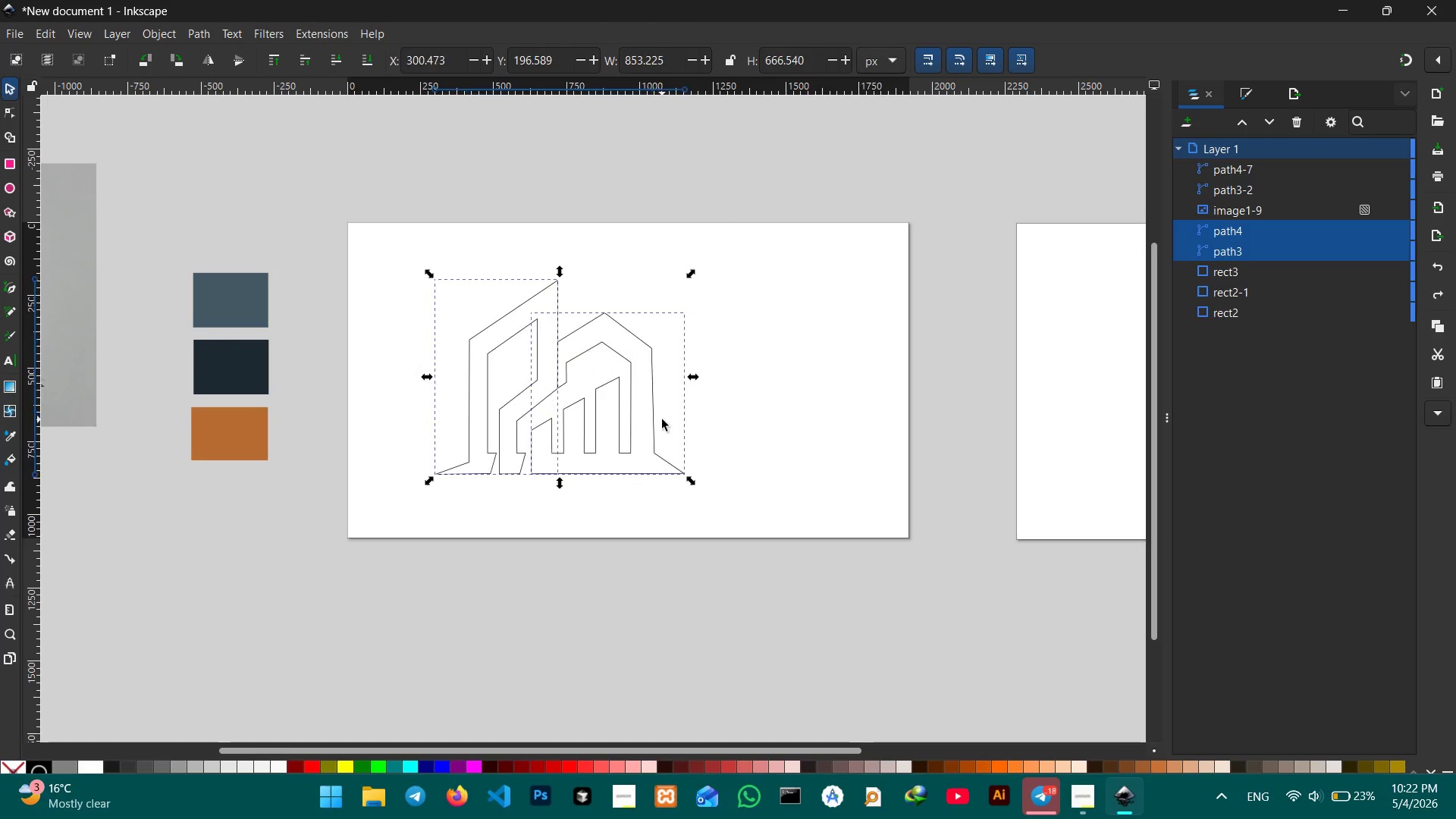 
hold_key(key=ShiftLeft, duration=1.47)
 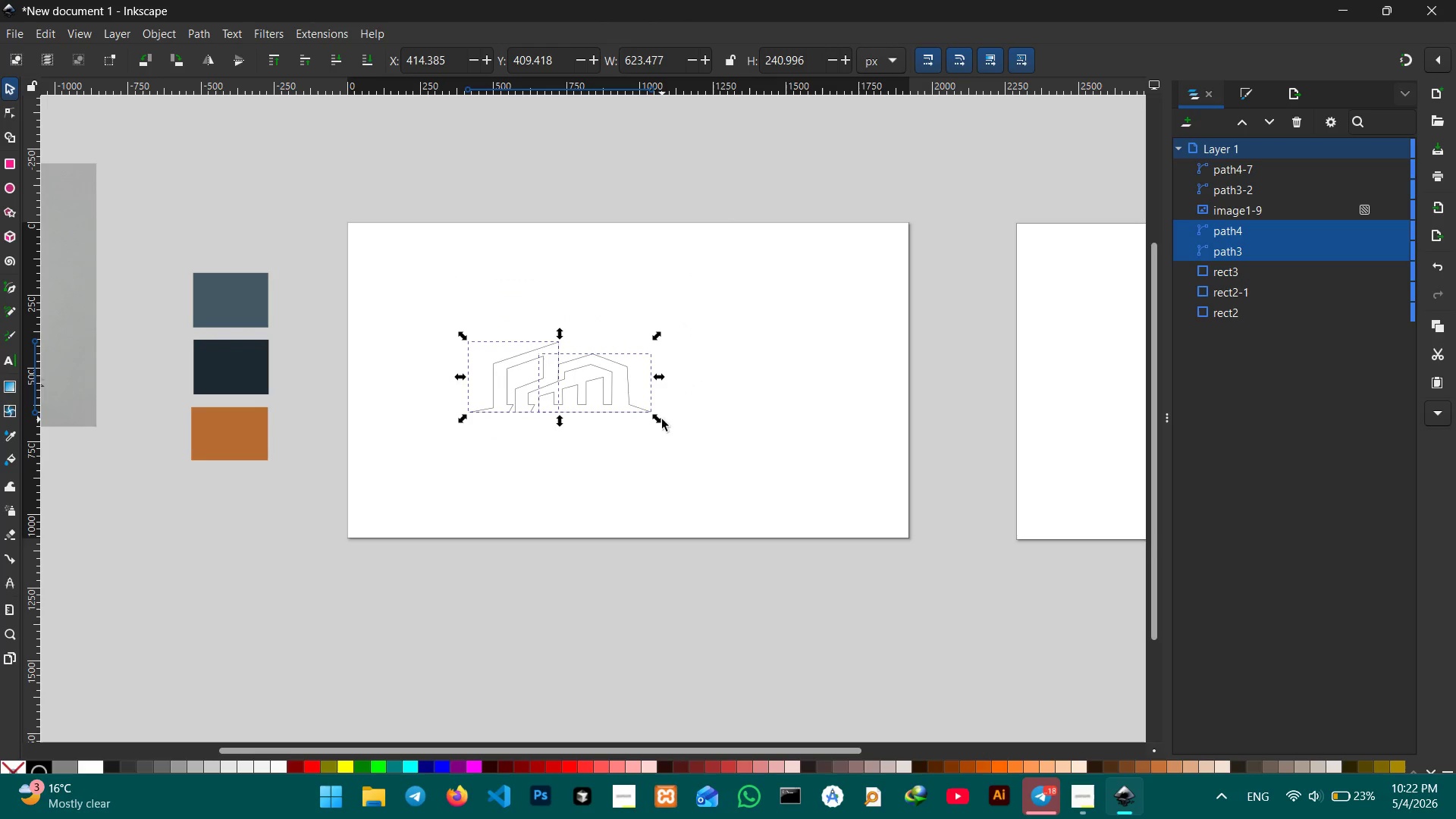 
key(Control+Z)
 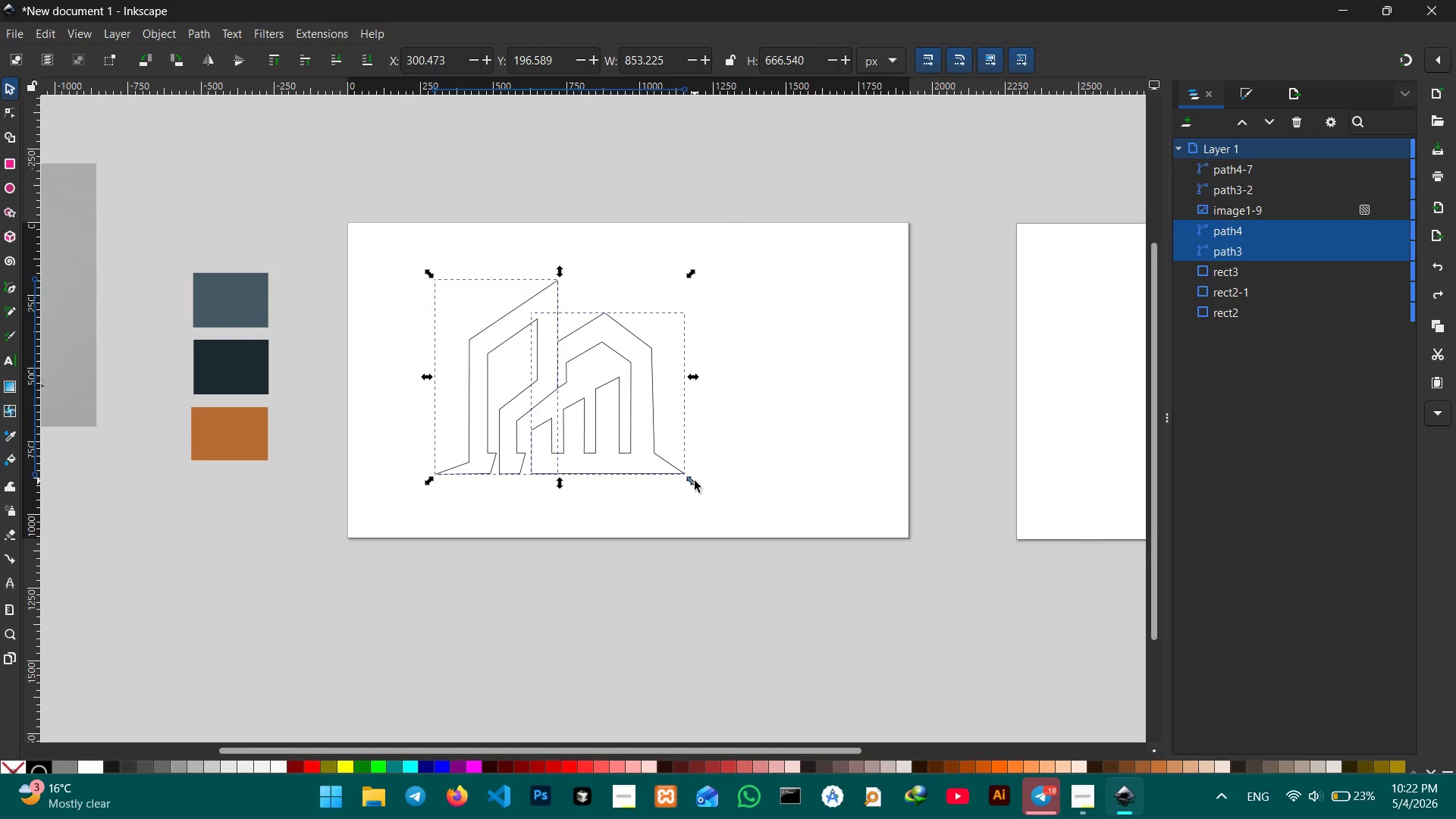 
left_click_drag(start_coordinate=[695, 481], to_coordinate=[639, 433])
 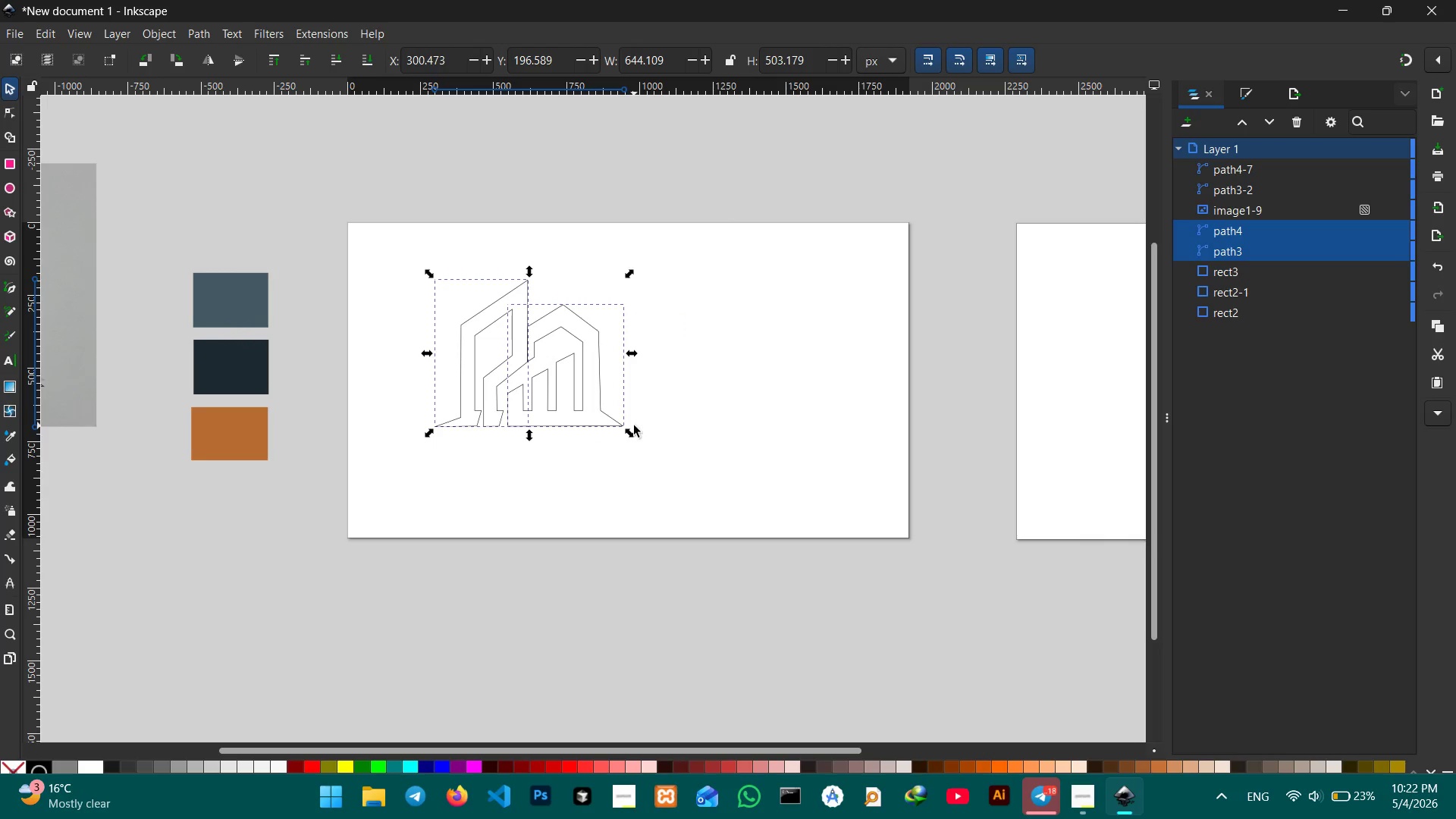 
wait(6.49)
 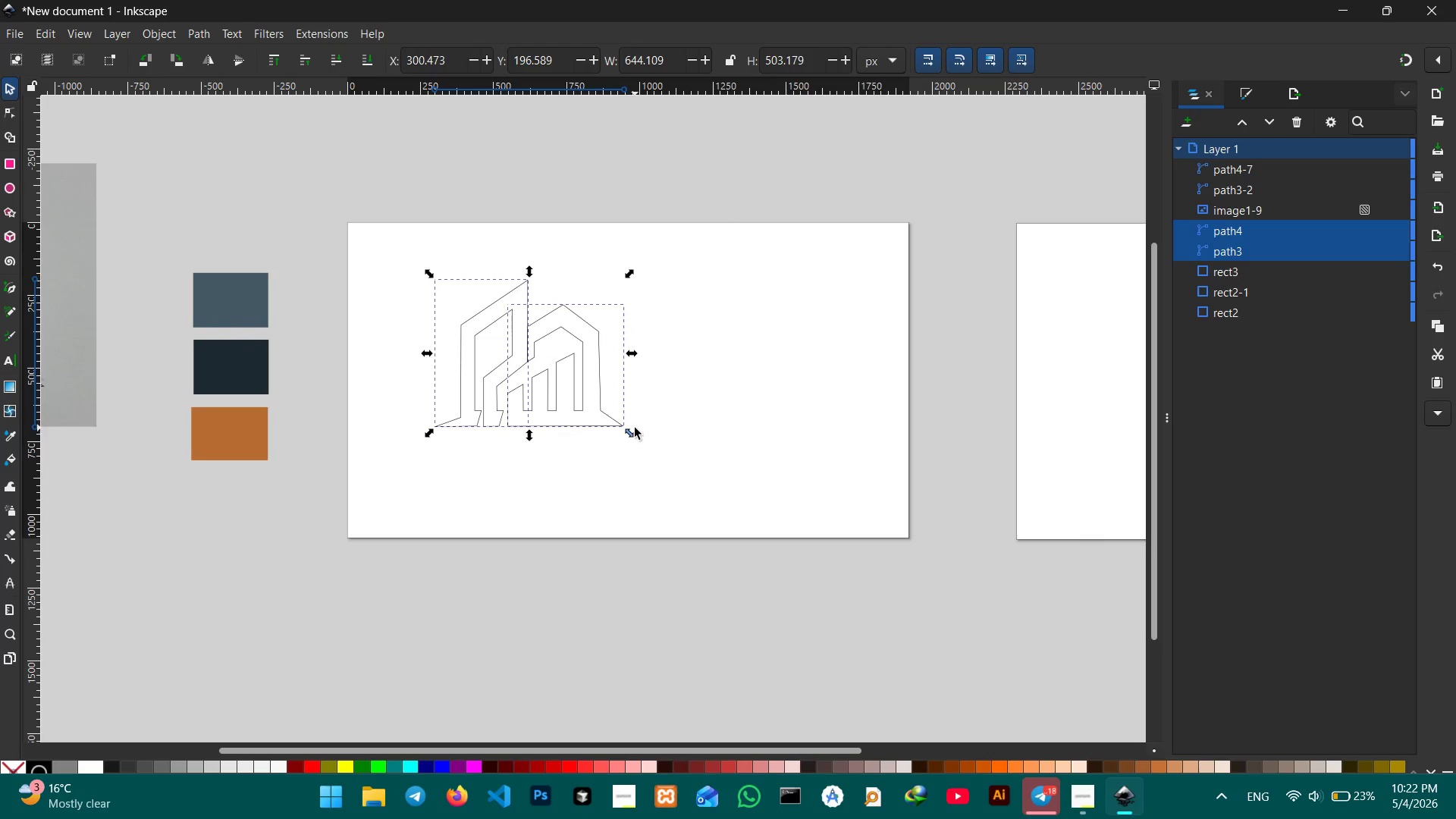 
scroll: coordinate [611, 401], scroll_direction: down, amount: 1.0
 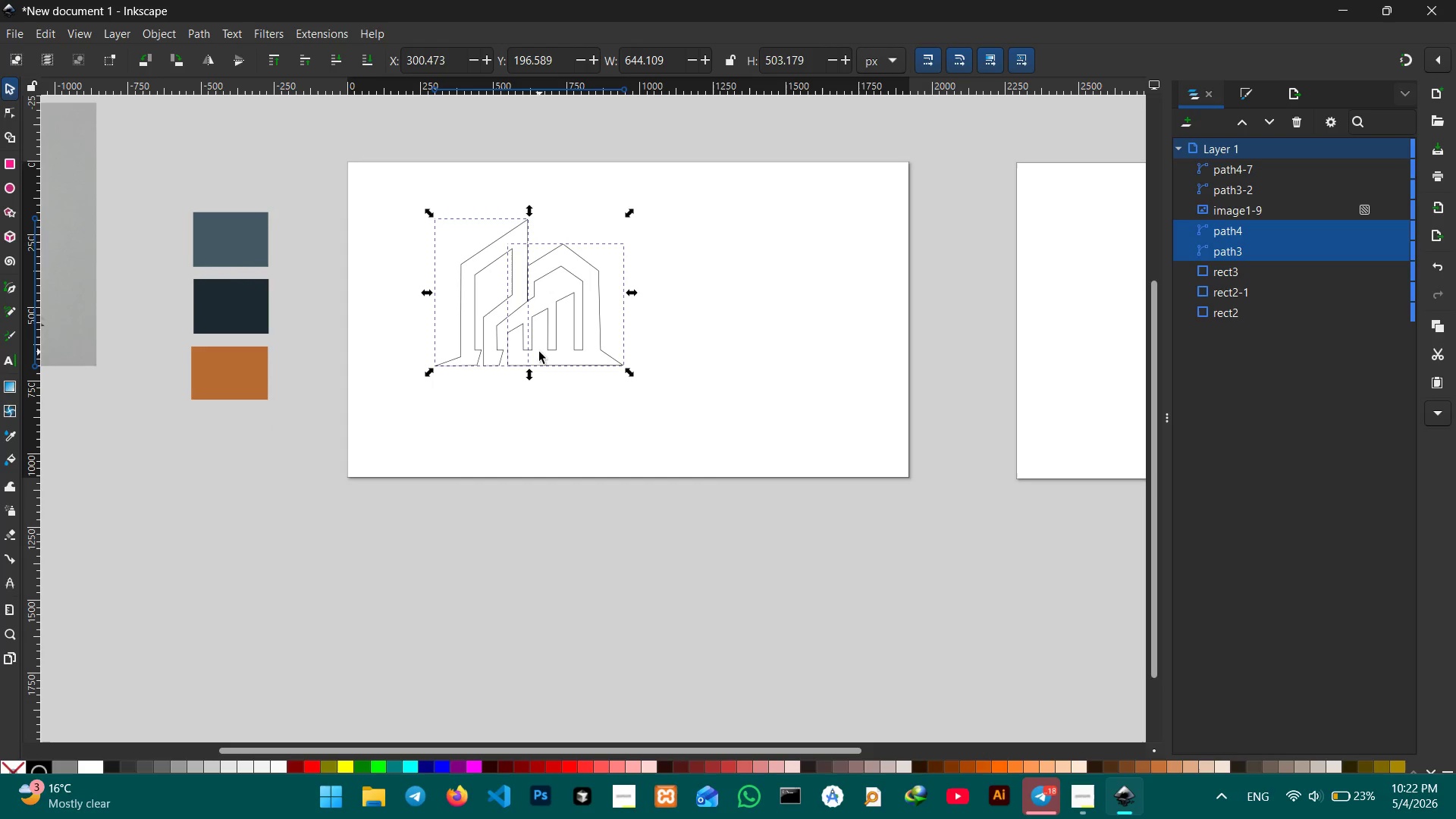 
left_click_drag(start_coordinate=[541, 353], to_coordinate=[538, 340])
 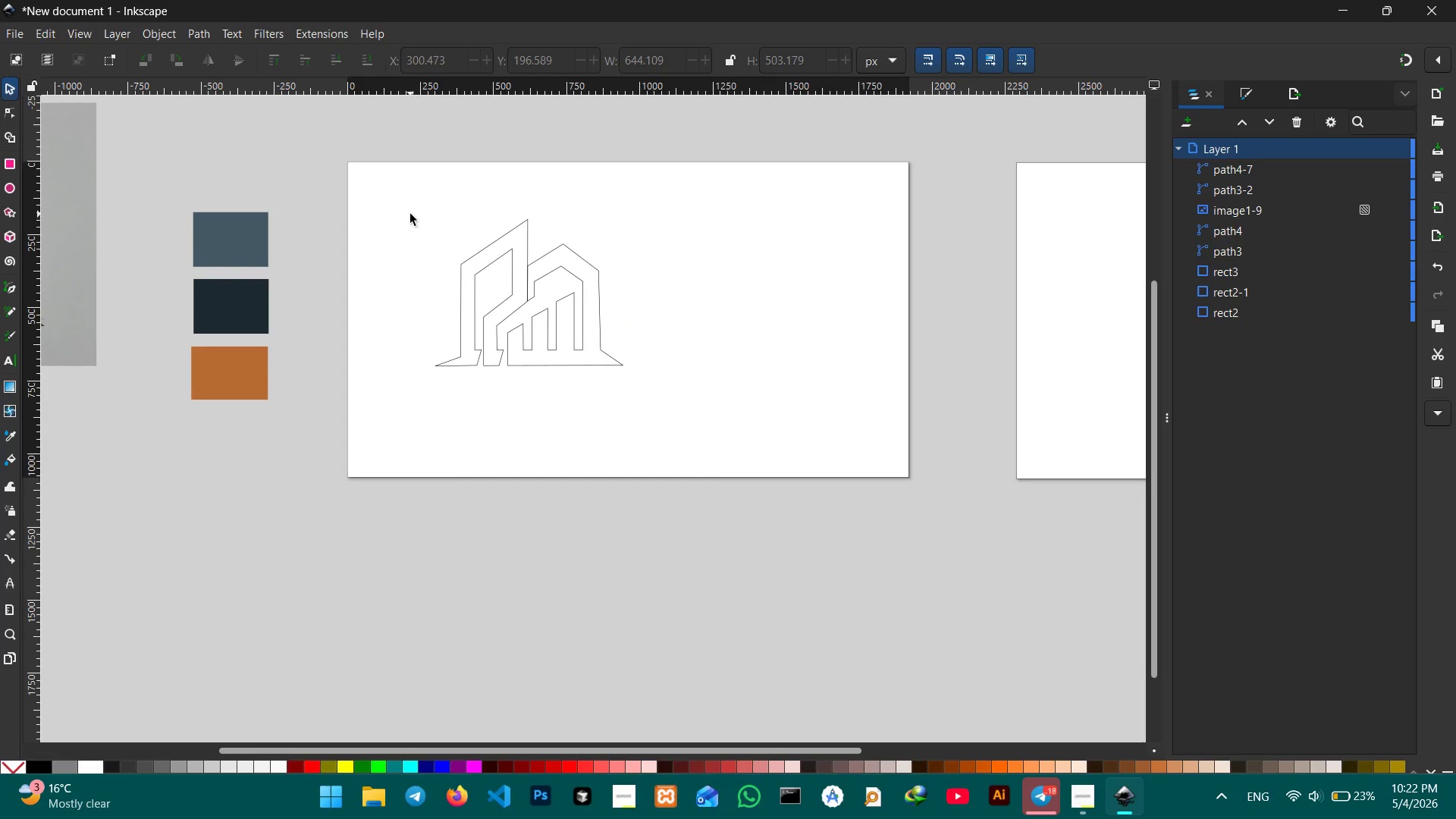 
left_click_drag(start_coordinate=[413, 217], to_coordinate=[714, 447])
 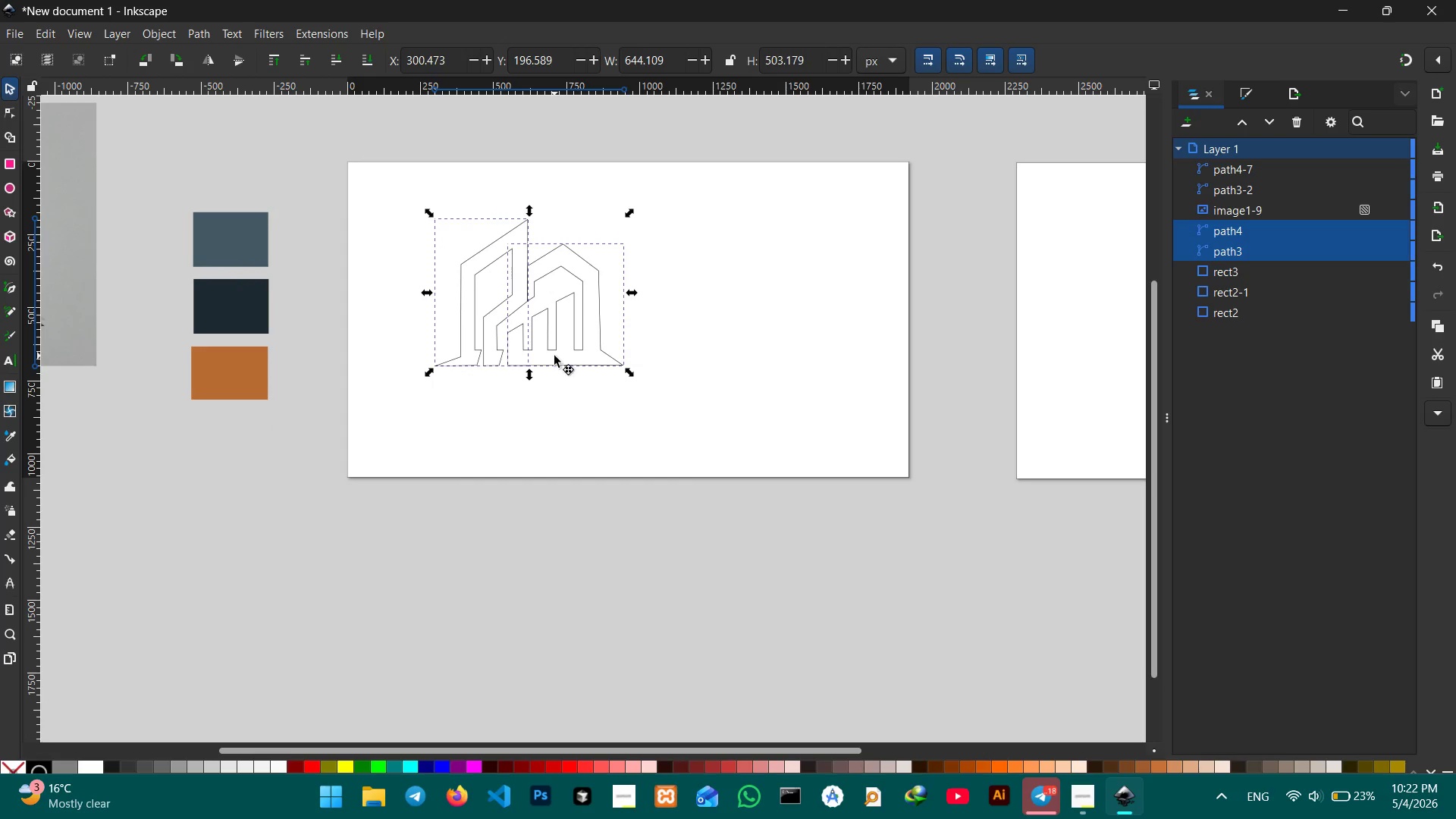 
left_click_drag(start_coordinate=[554, 356], to_coordinate=[532, 338])
 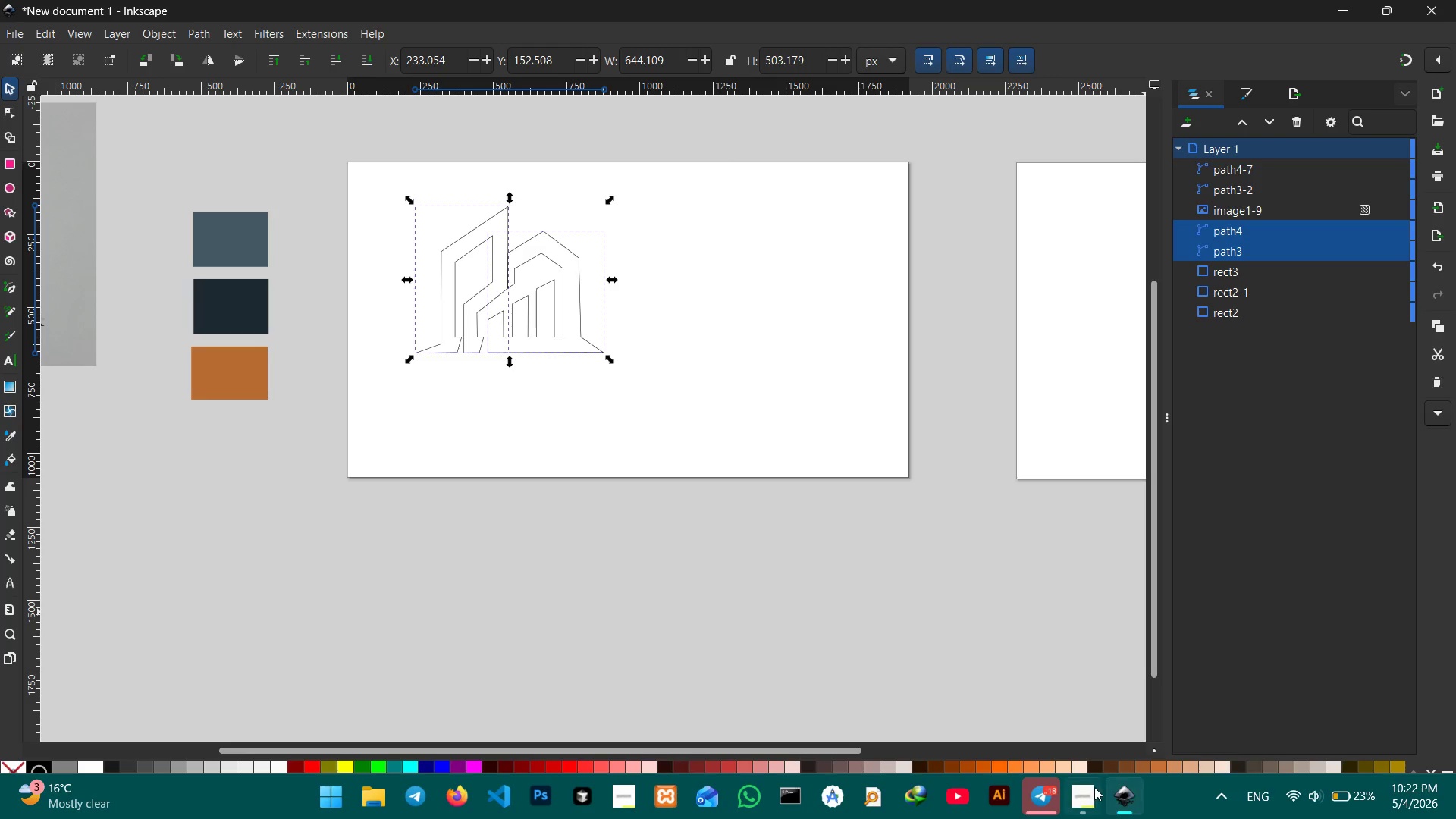 
left_click([1094, 787])